 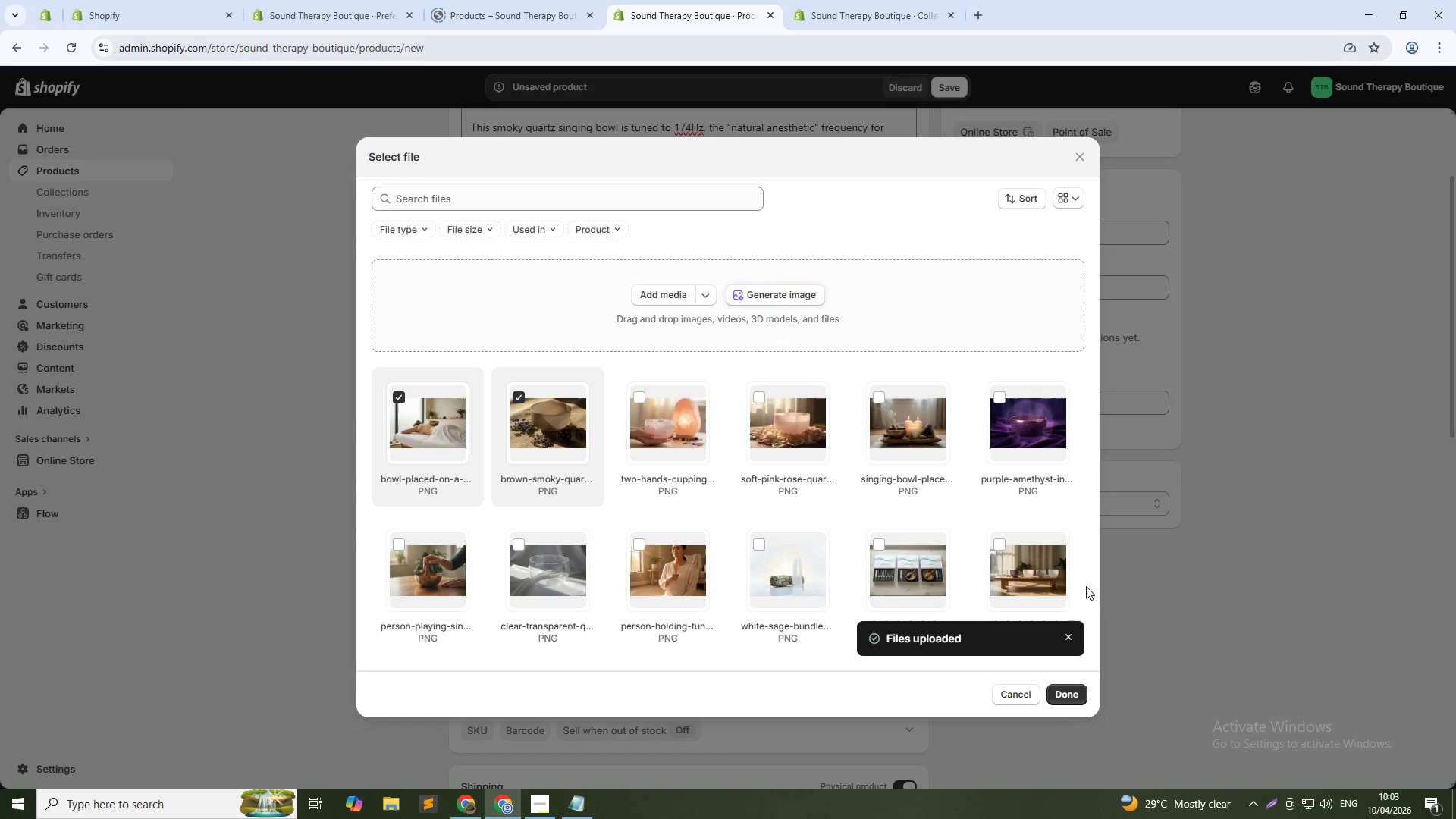 
left_click([563, 388])
 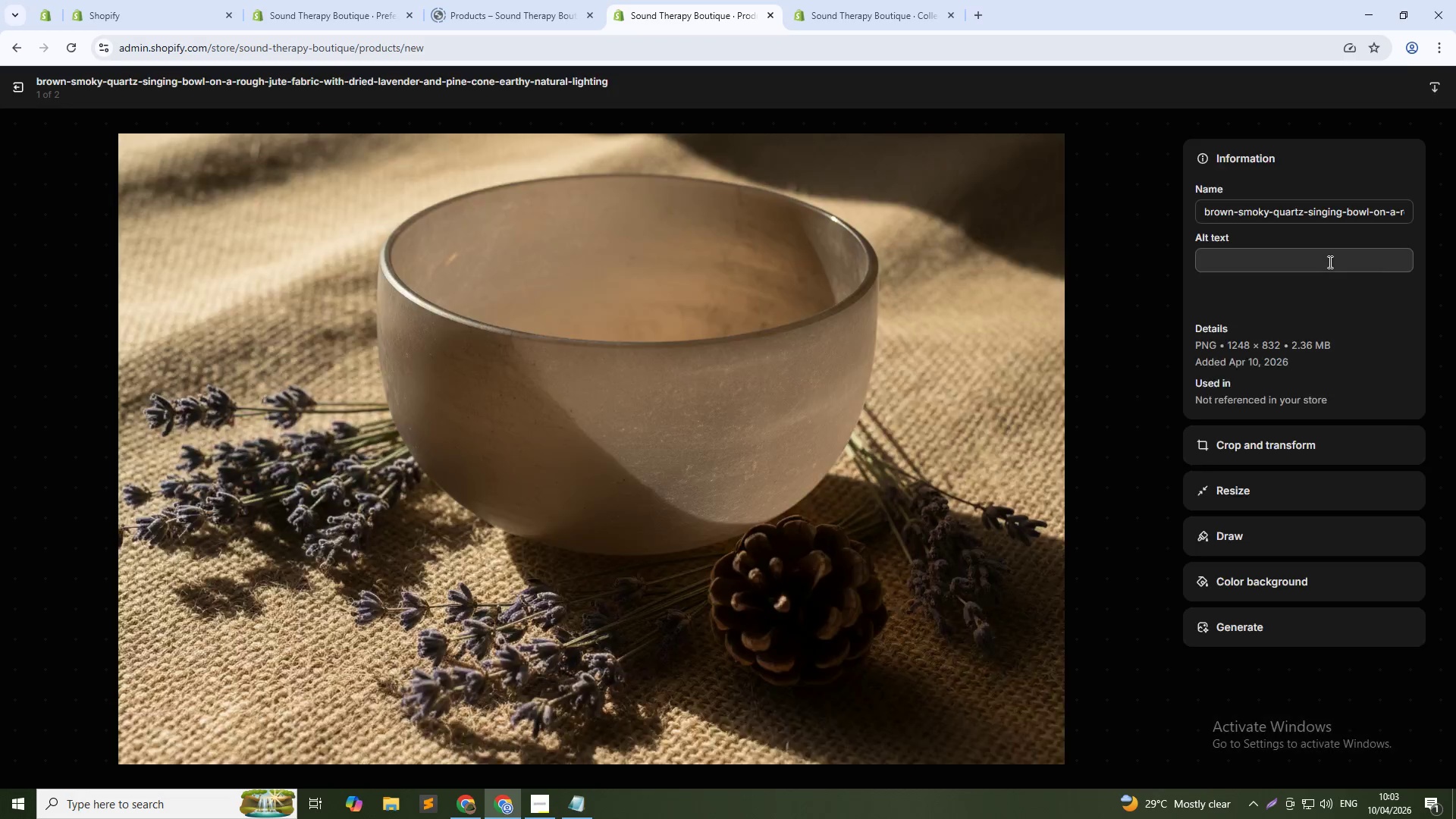 
left_click([1308, 256])
 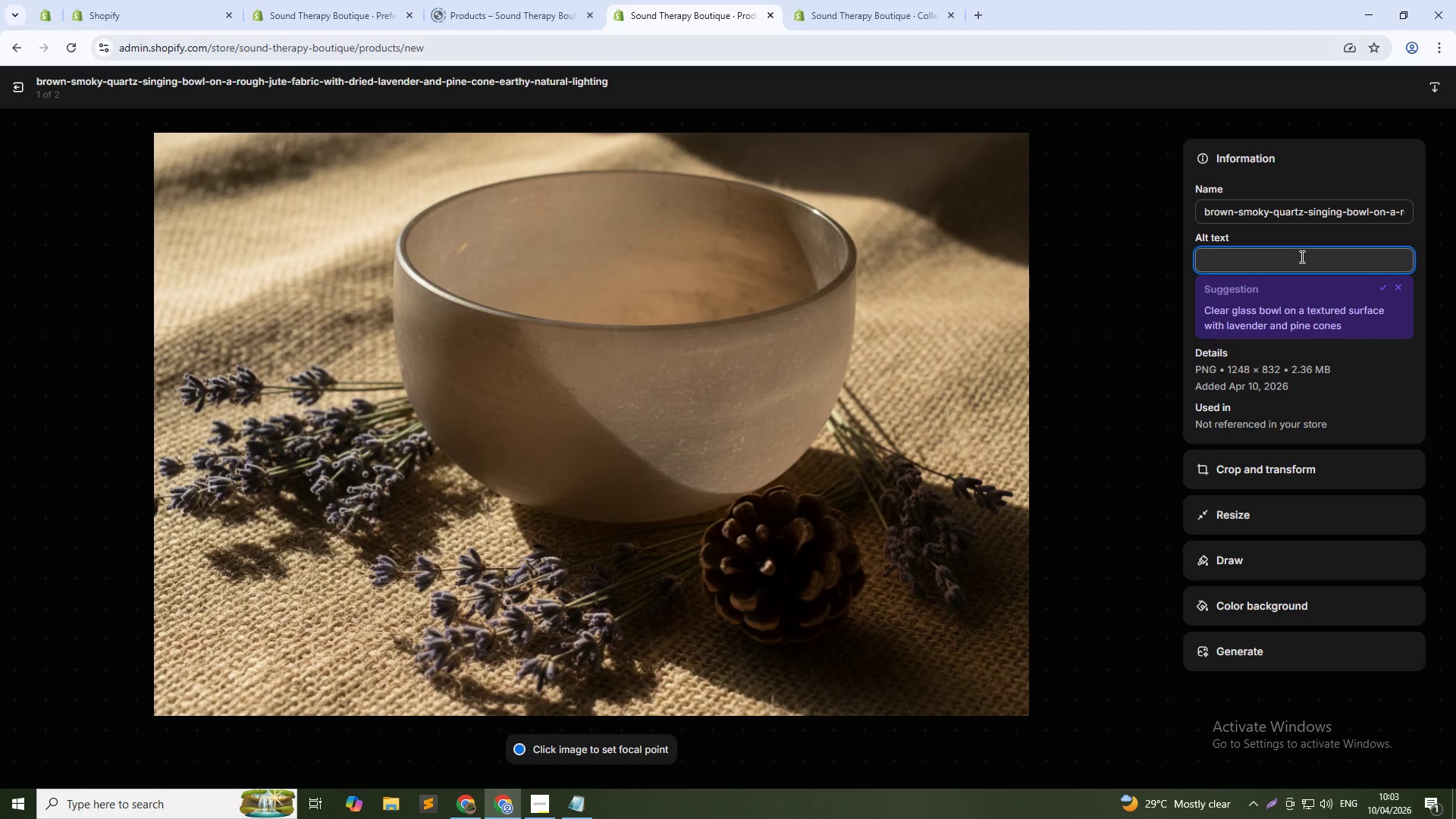 
type(174Hz smoky quartz borwn singing bowl on jute with lavender and pine cone)
 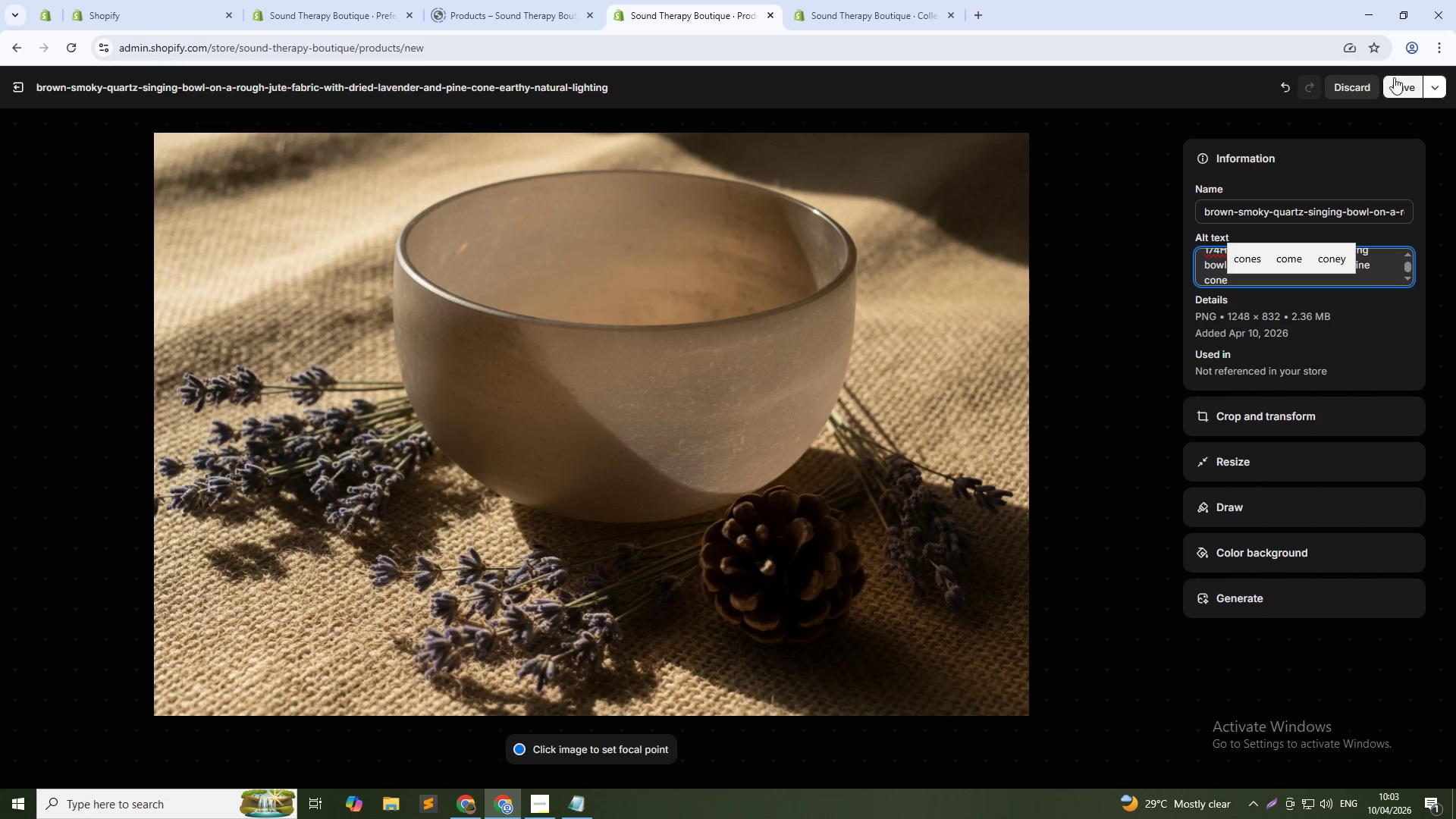 
left_click([1394, 77])
 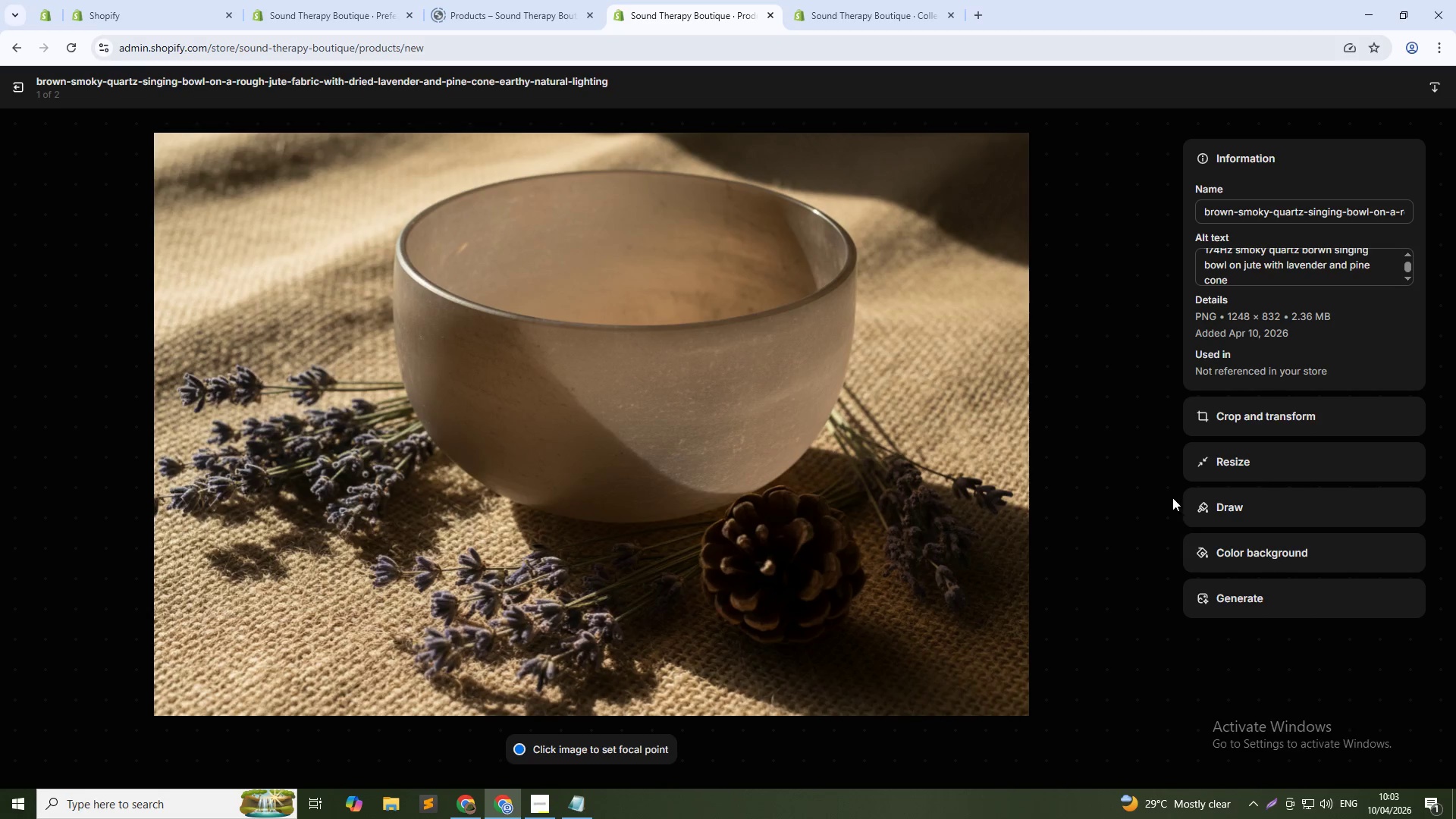 
left_click([1154, 454])
 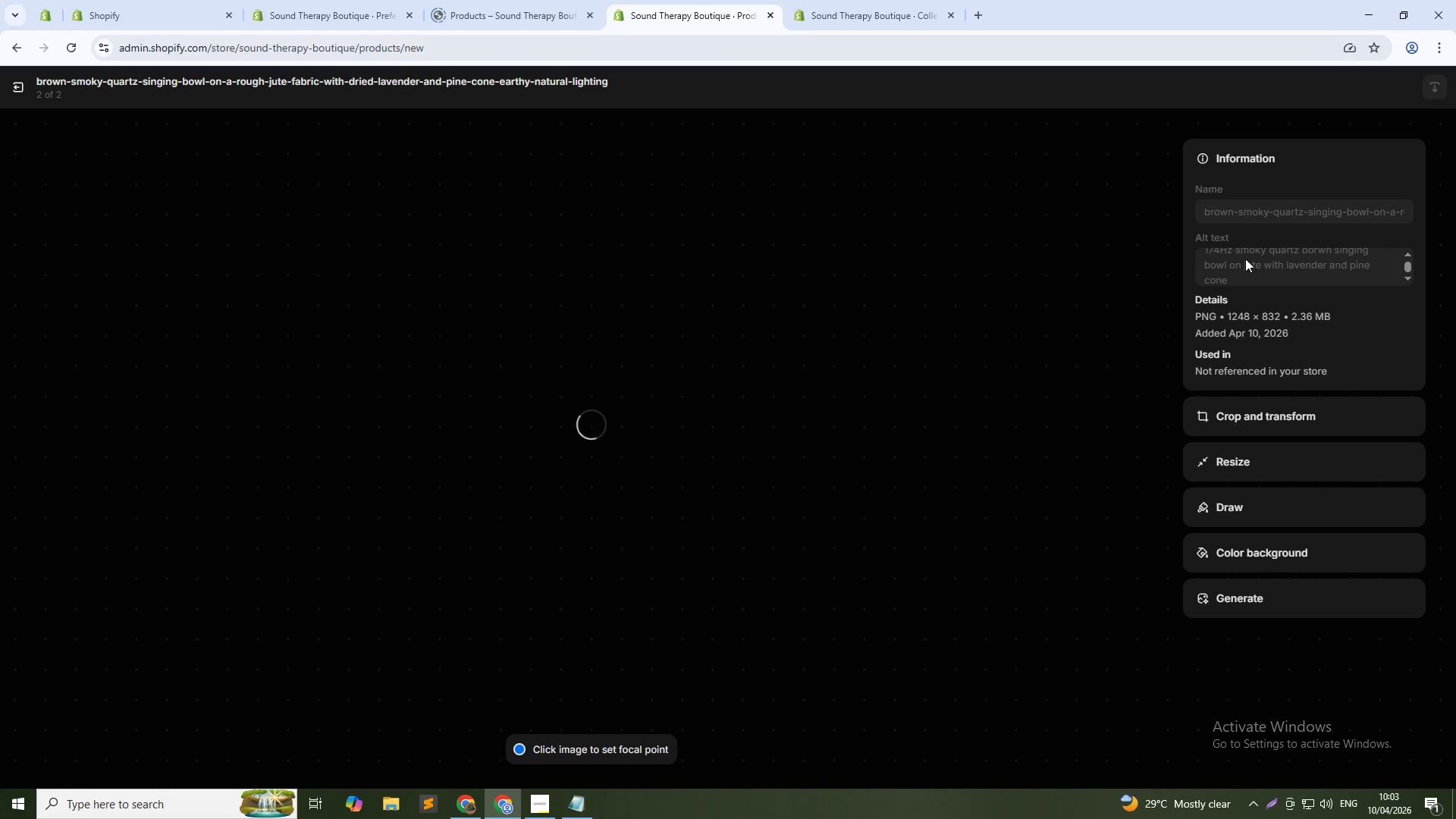 
left_click([1245, 262])
 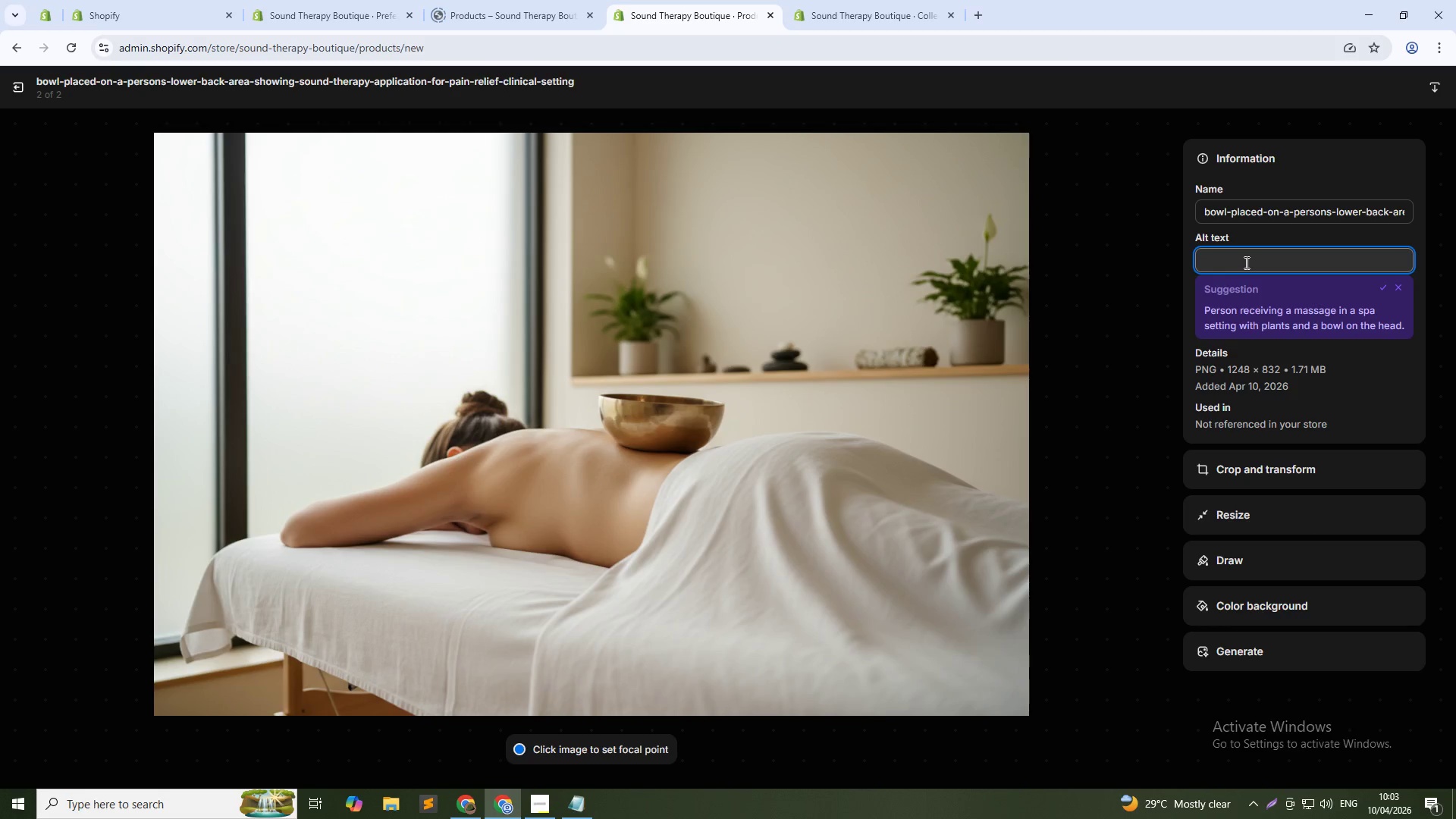 
type(174 )
key(Backspace)
type(Hz )
 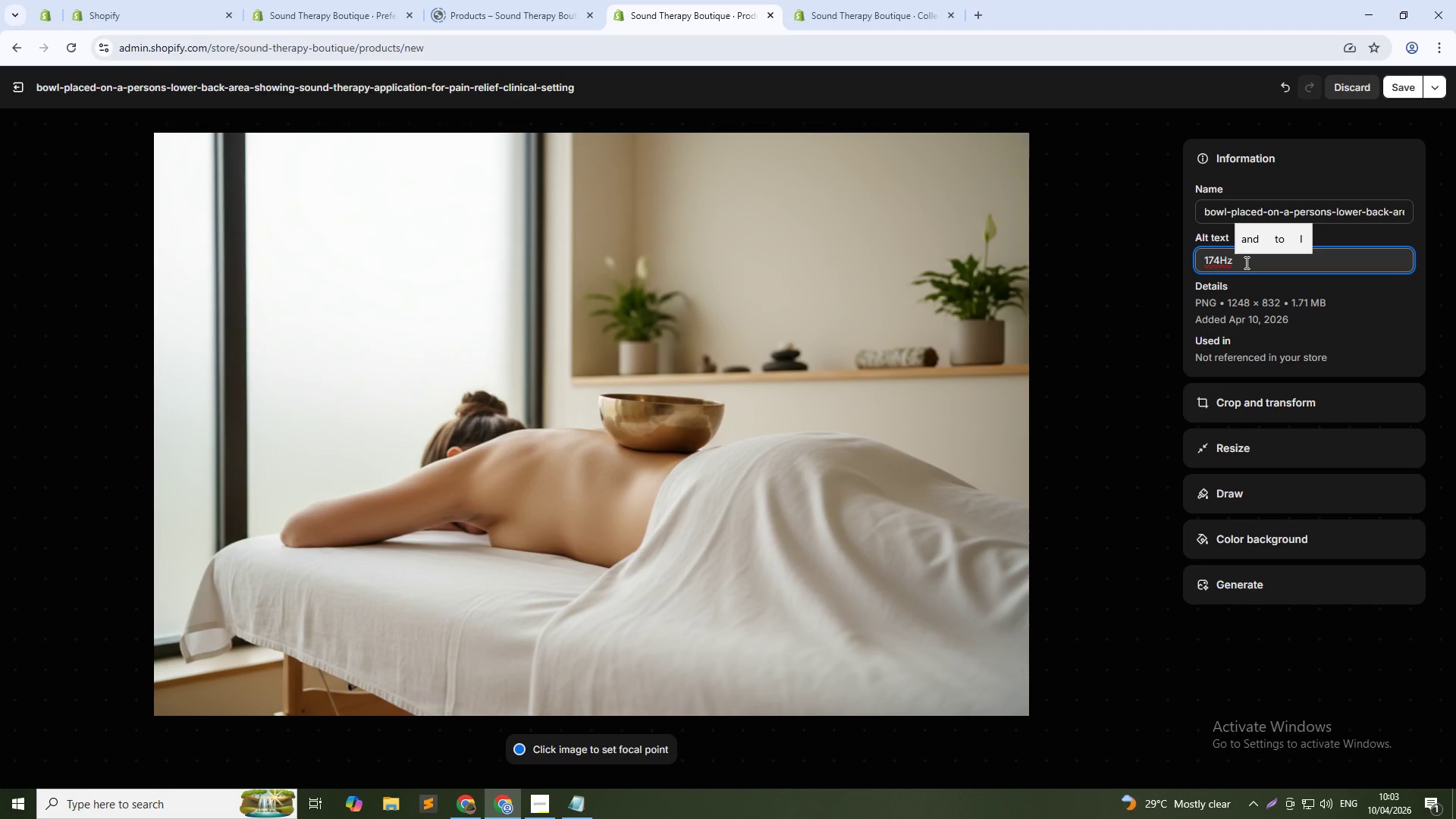 
type(smoky quartz singing bowl placed on lower back for pain relief therapy)
 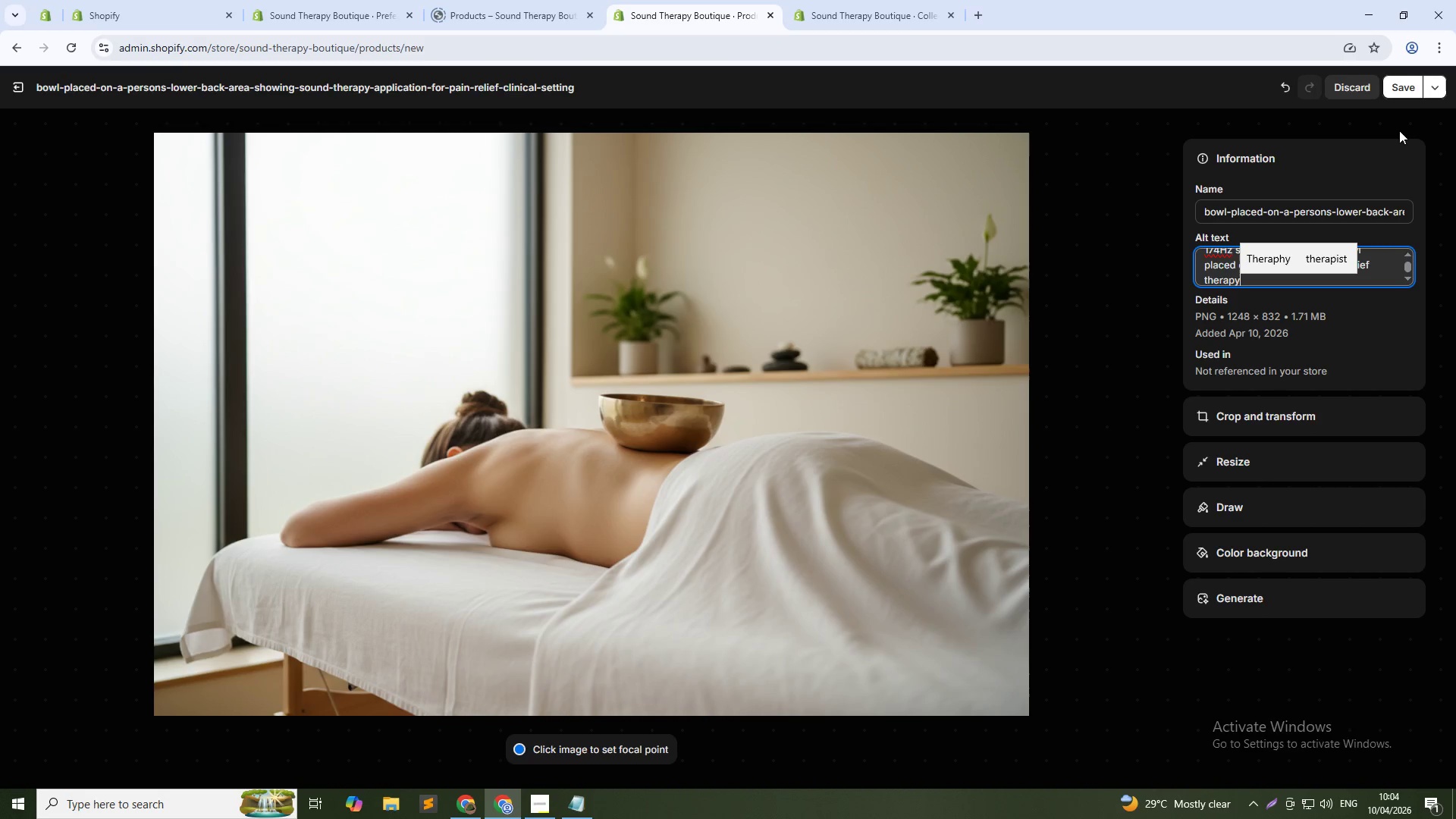 
left_click([1397, 86])
 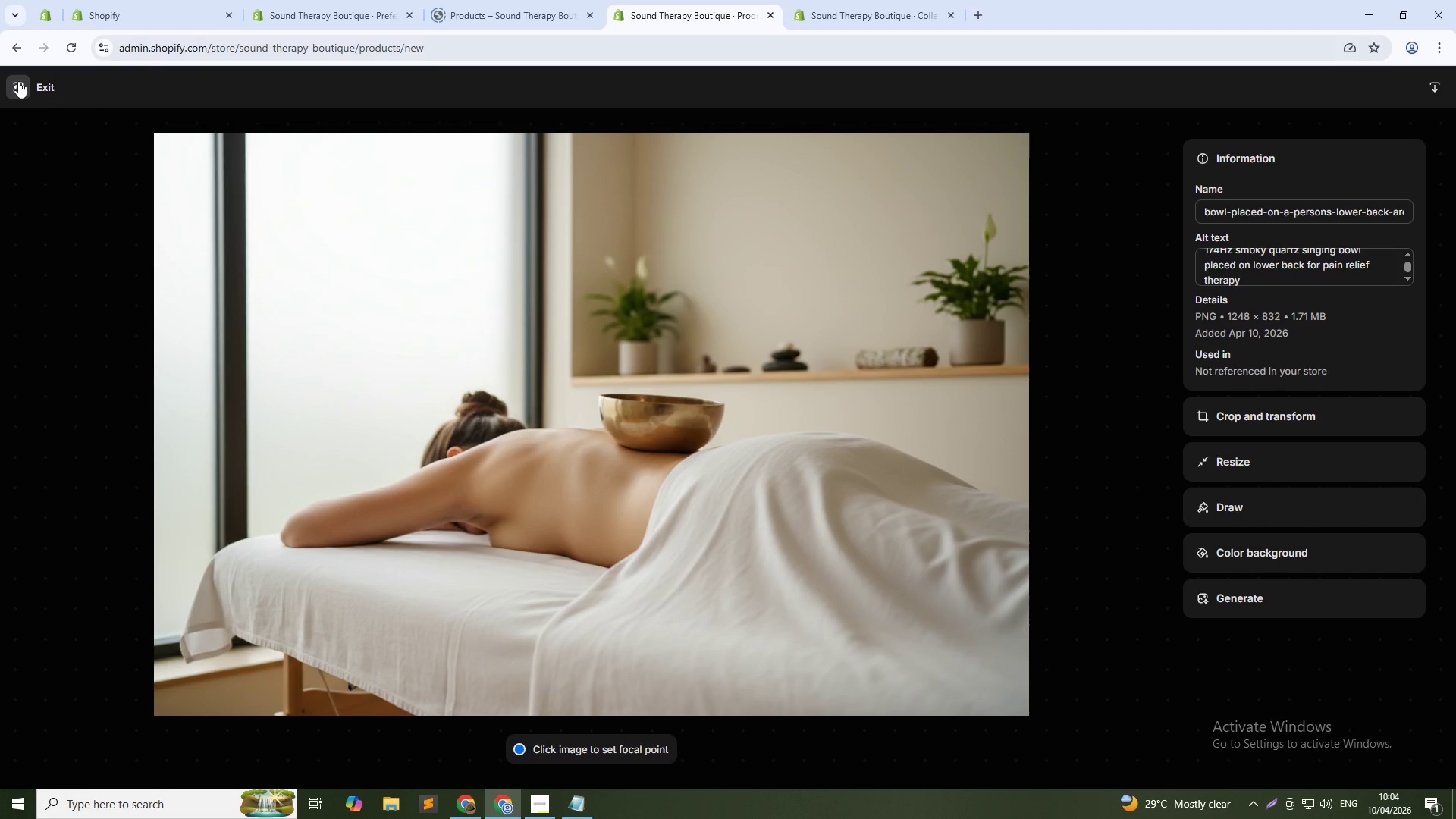 
wait(5.72)
 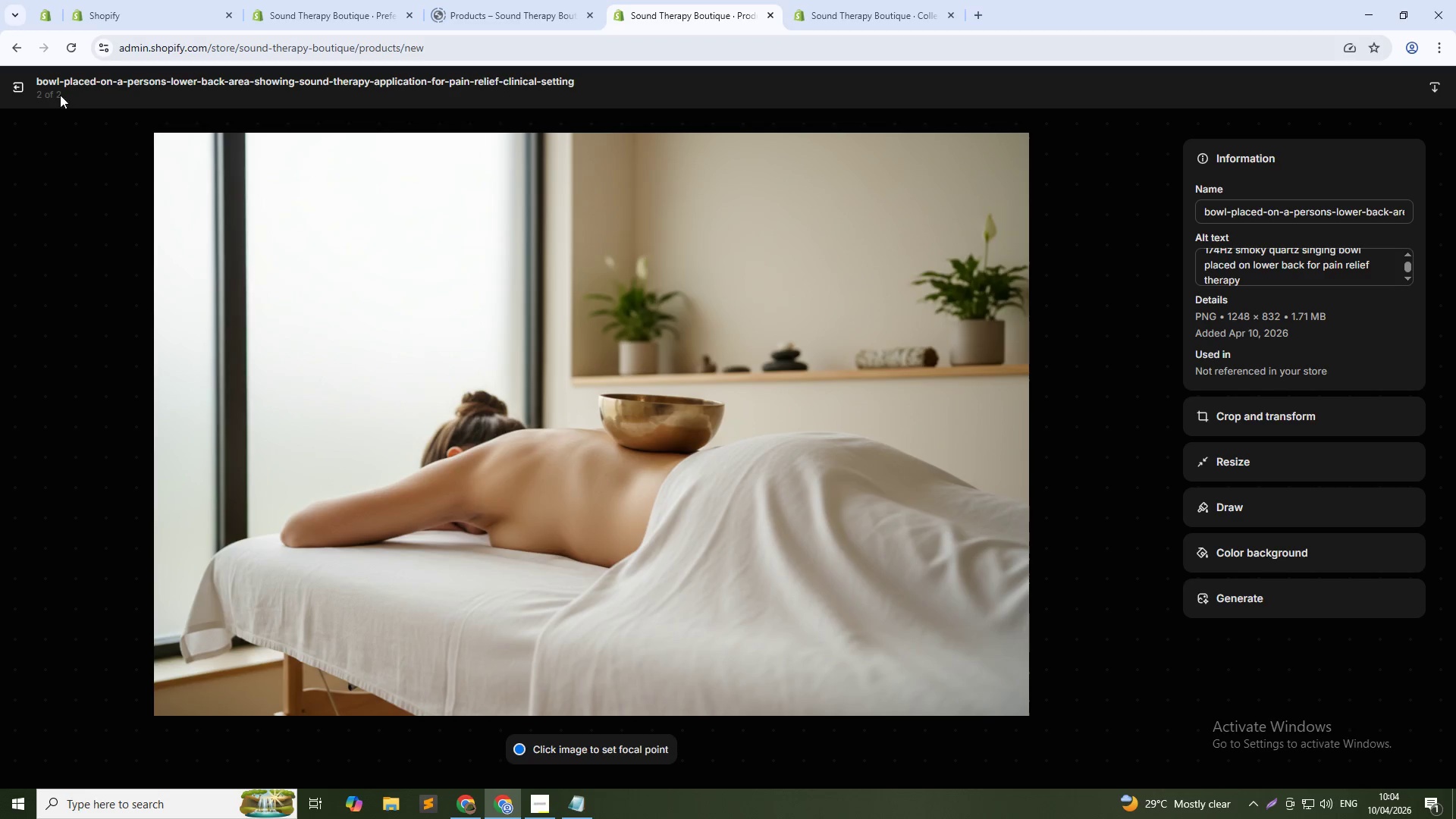 
left_click([18, 81])
 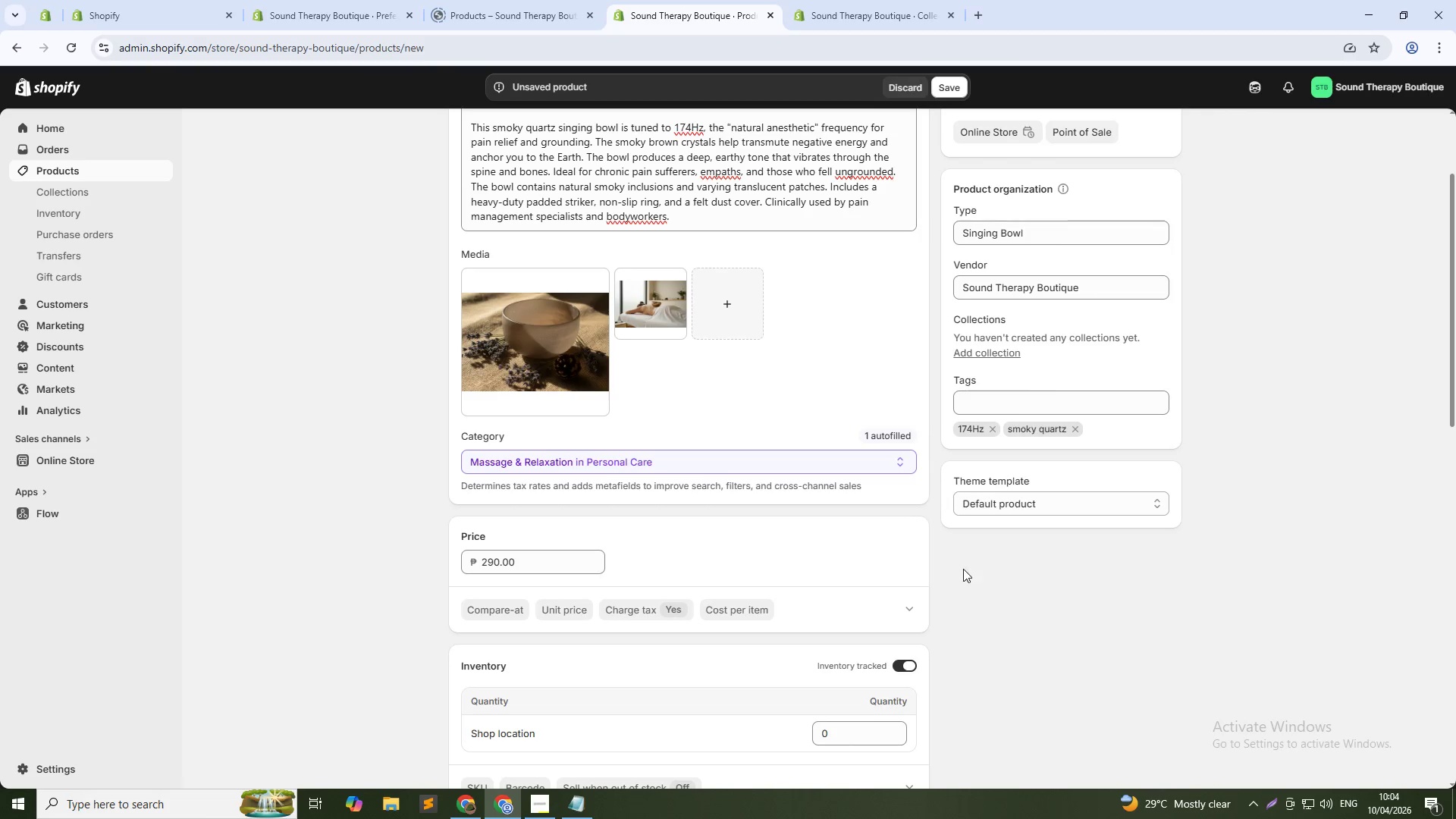 
scroll: coordinate [966, 576], scroll_direction: down, amount: 4.0
 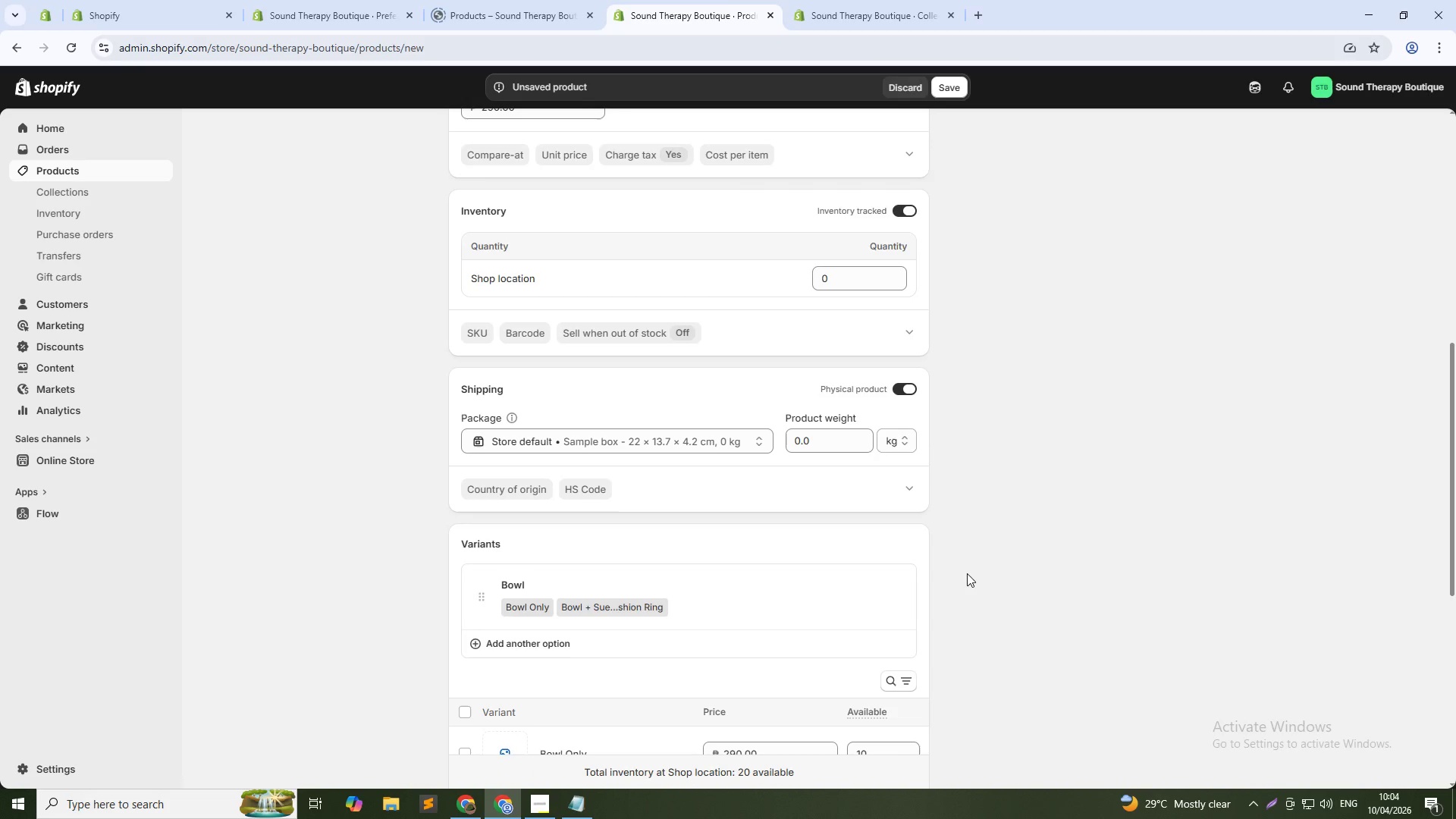 
wait(7.0)
 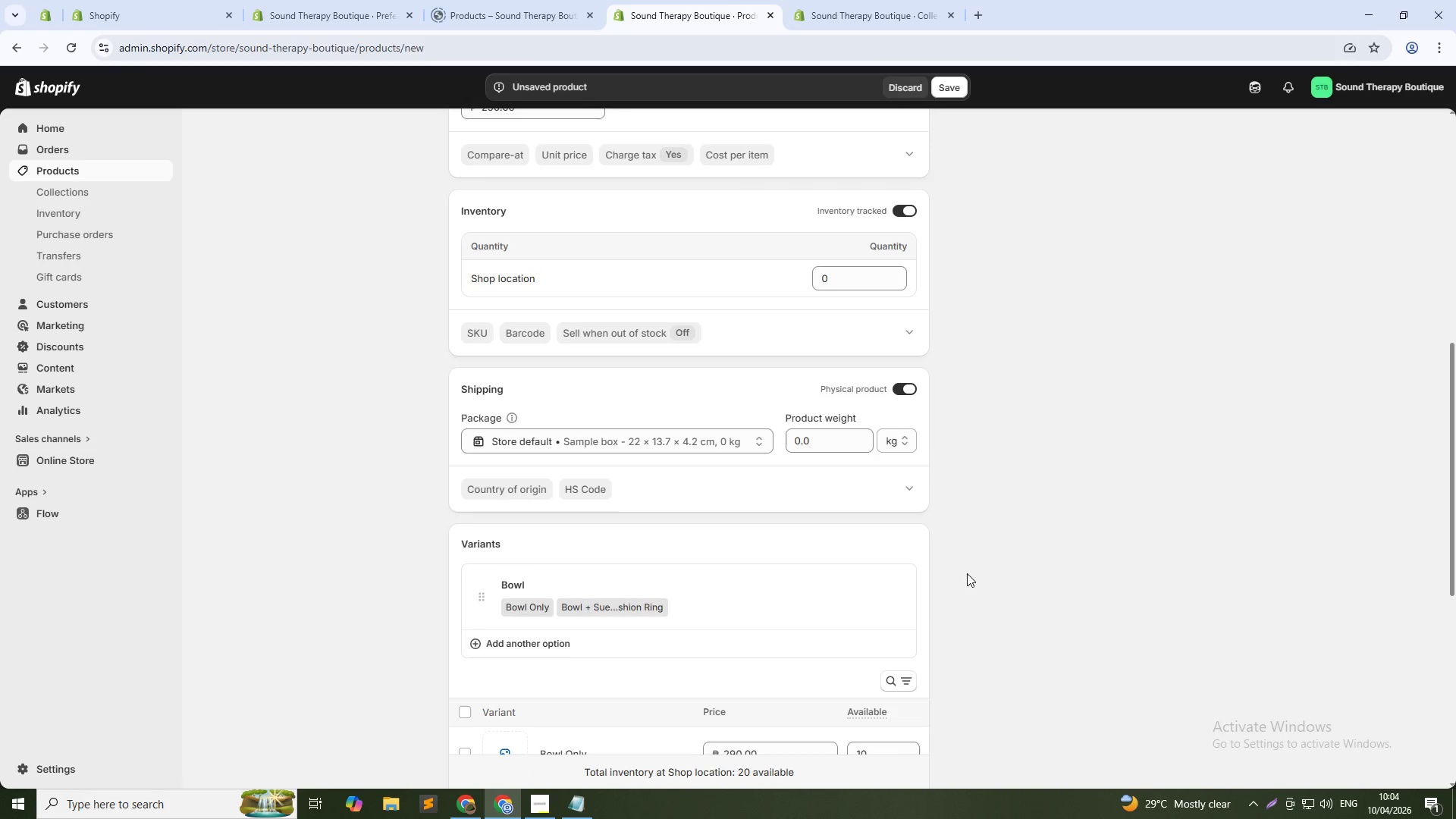 
scroll: coordinate [811, 648], scroll_direction: down, amount: 10.0
 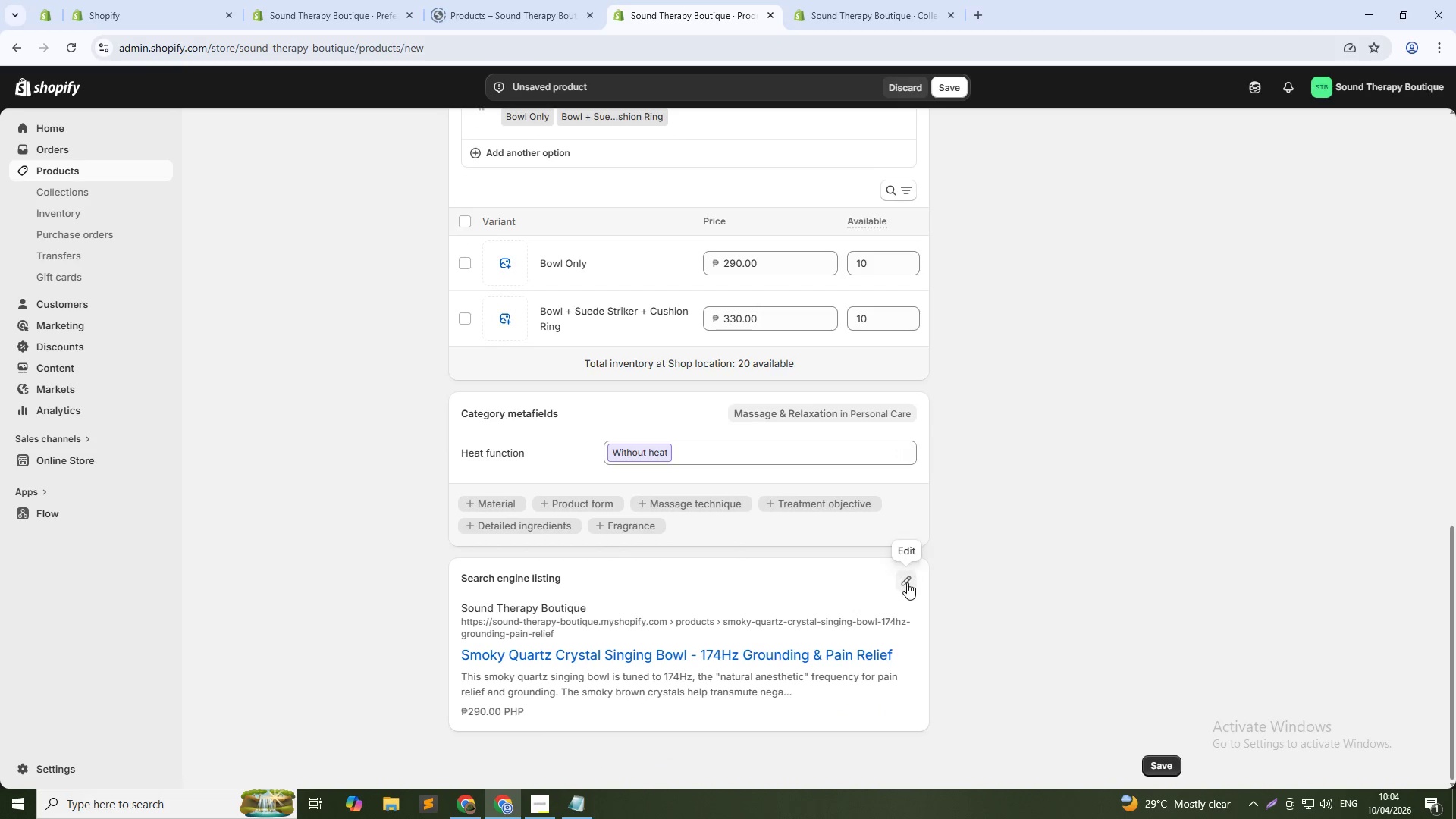 
left_click([907, 582])
 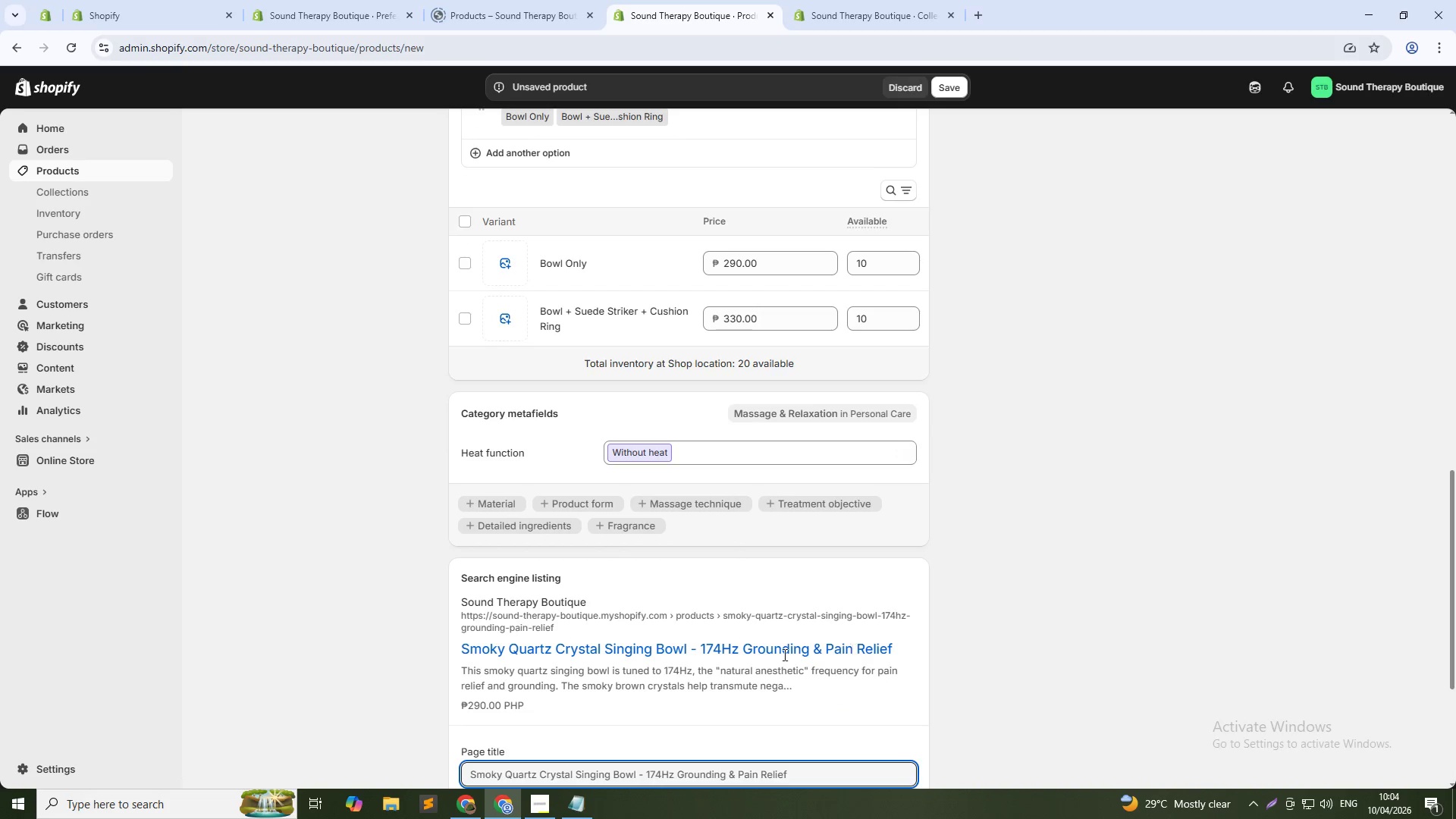 
scroll: coordinate [566, 682], scroll_direction: down, amount: 2.0
 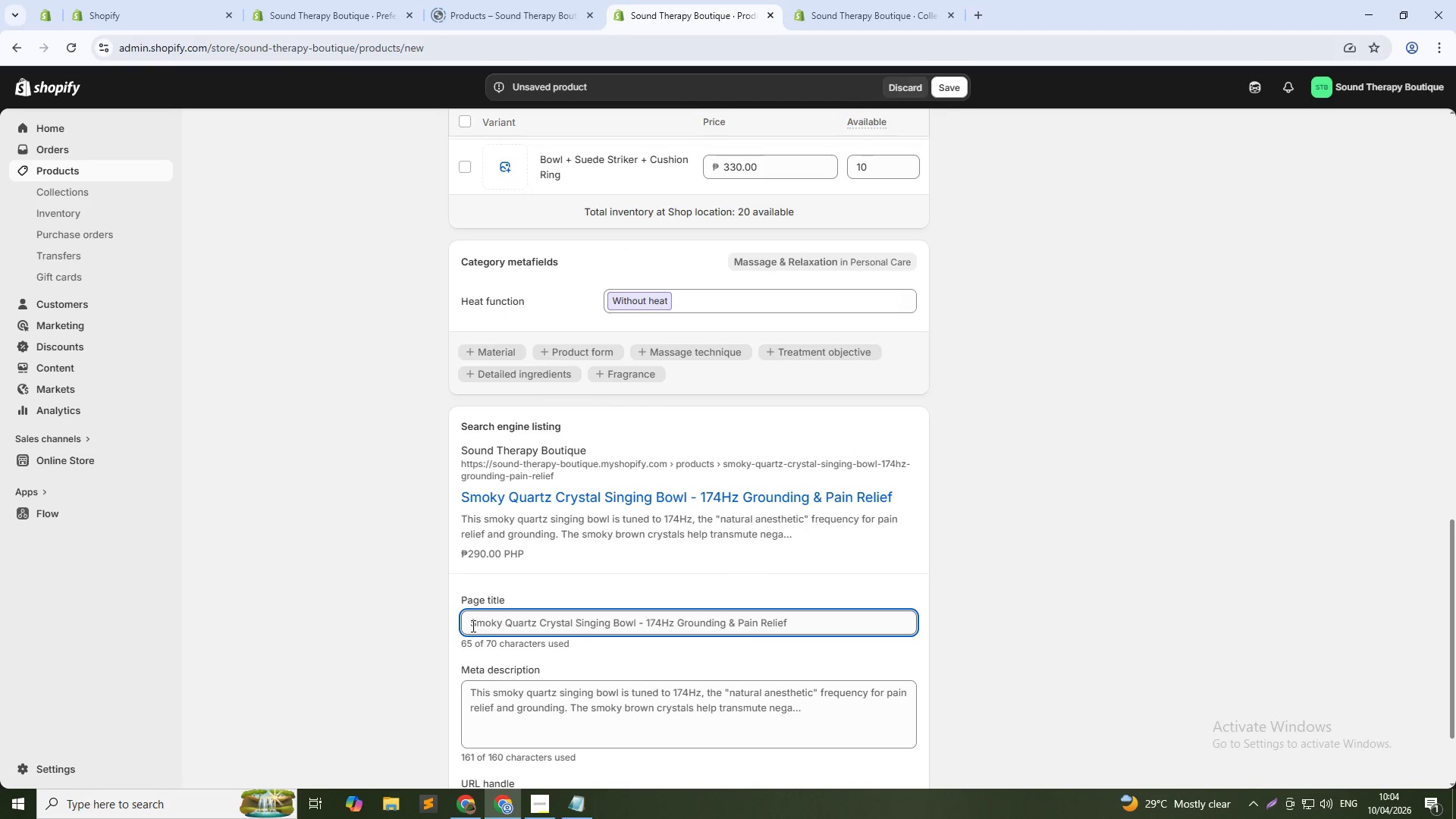 
left_click([470, 626])
 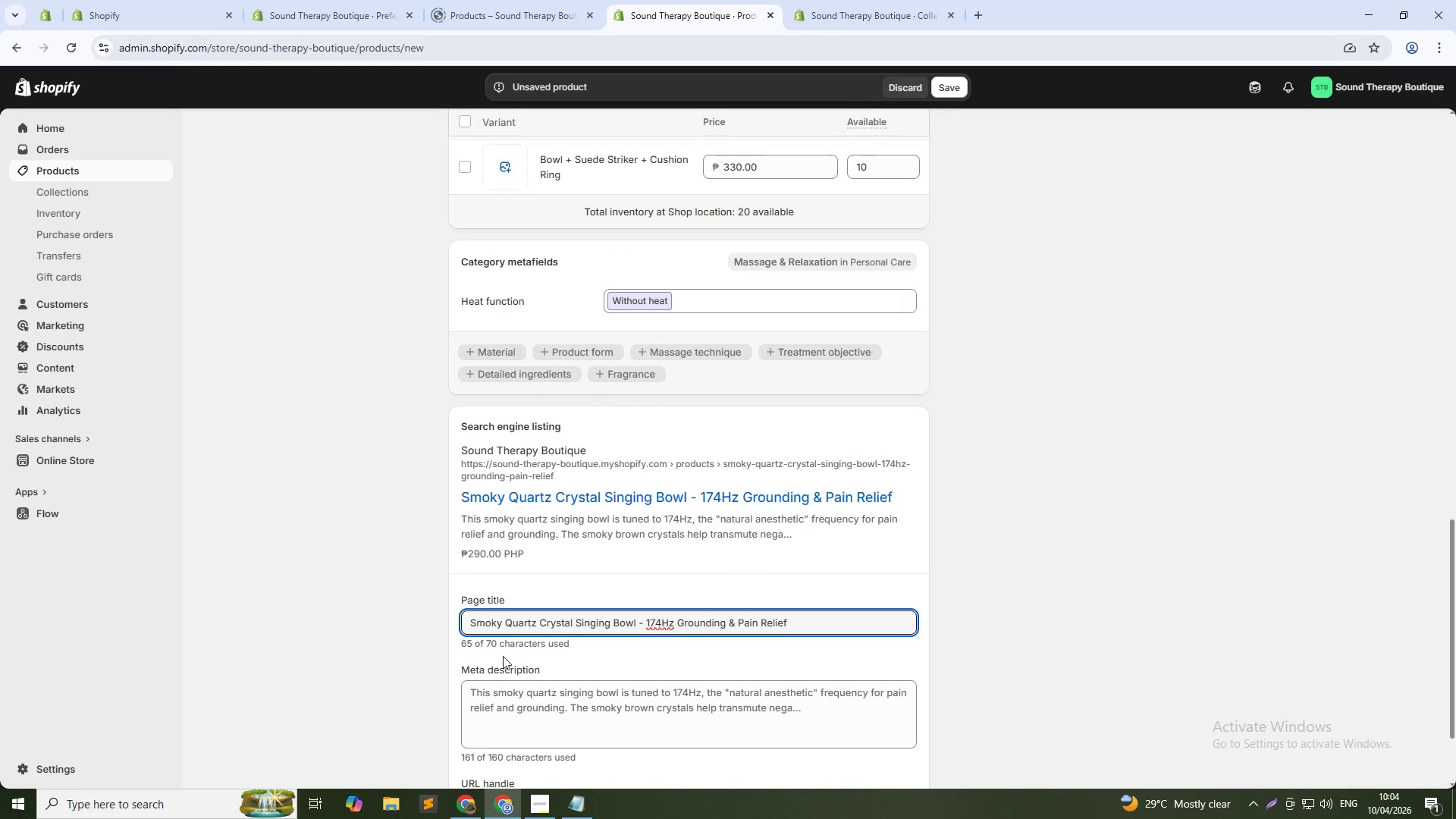 
type(174Hz )
 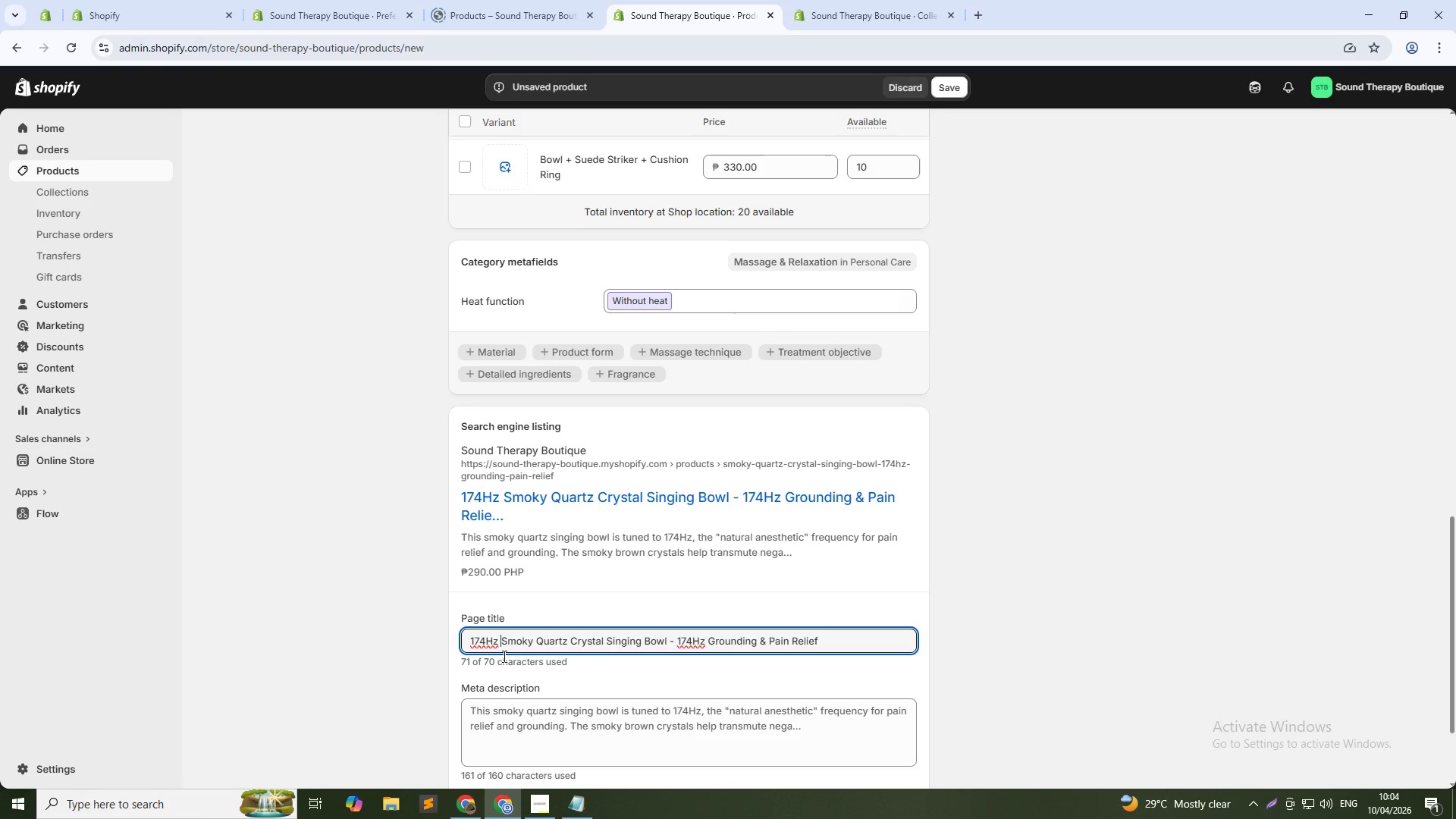 
hold_key(key=ArrowRight, duration=1.5)
 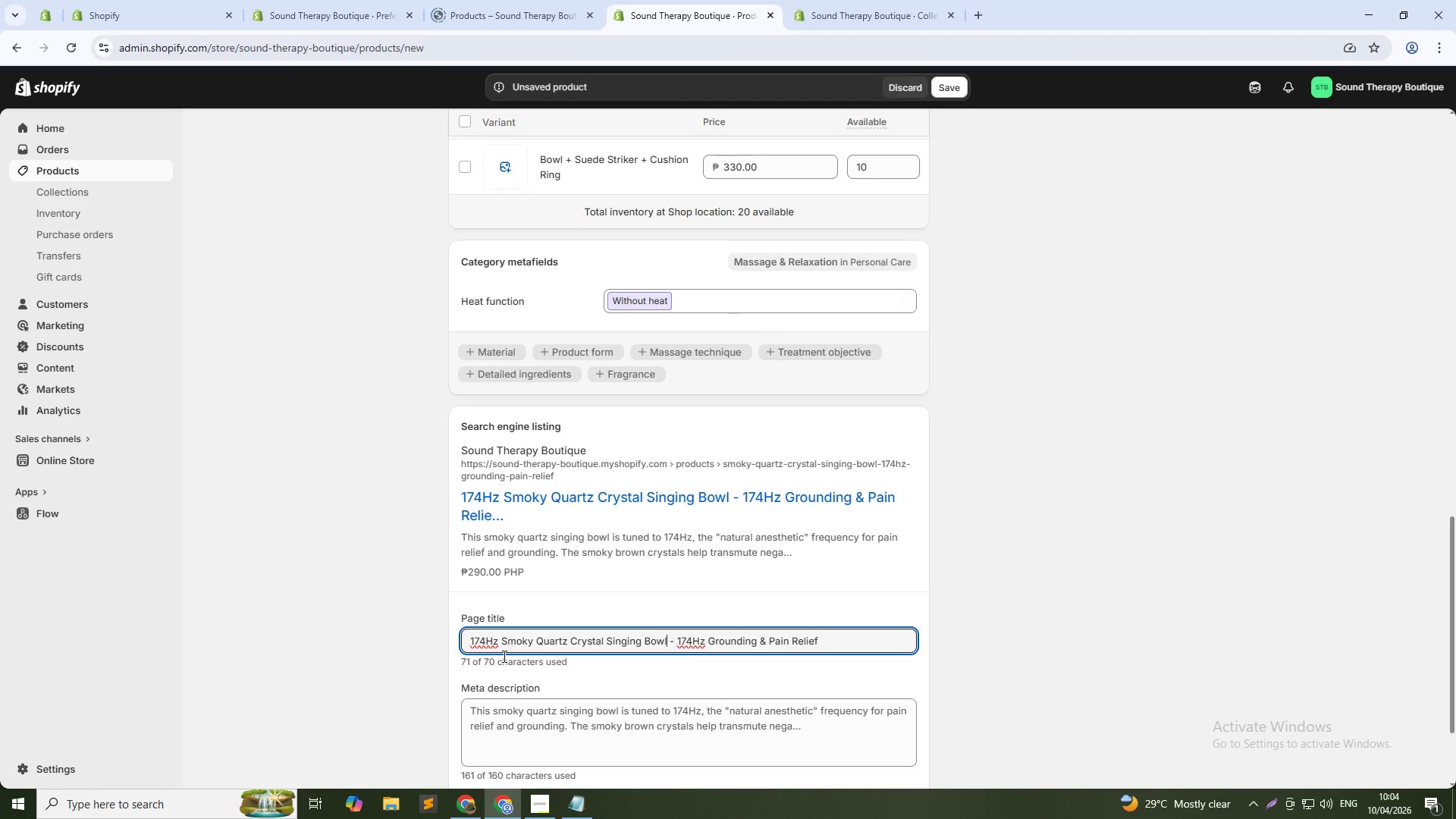 
key(ArrowRight)
 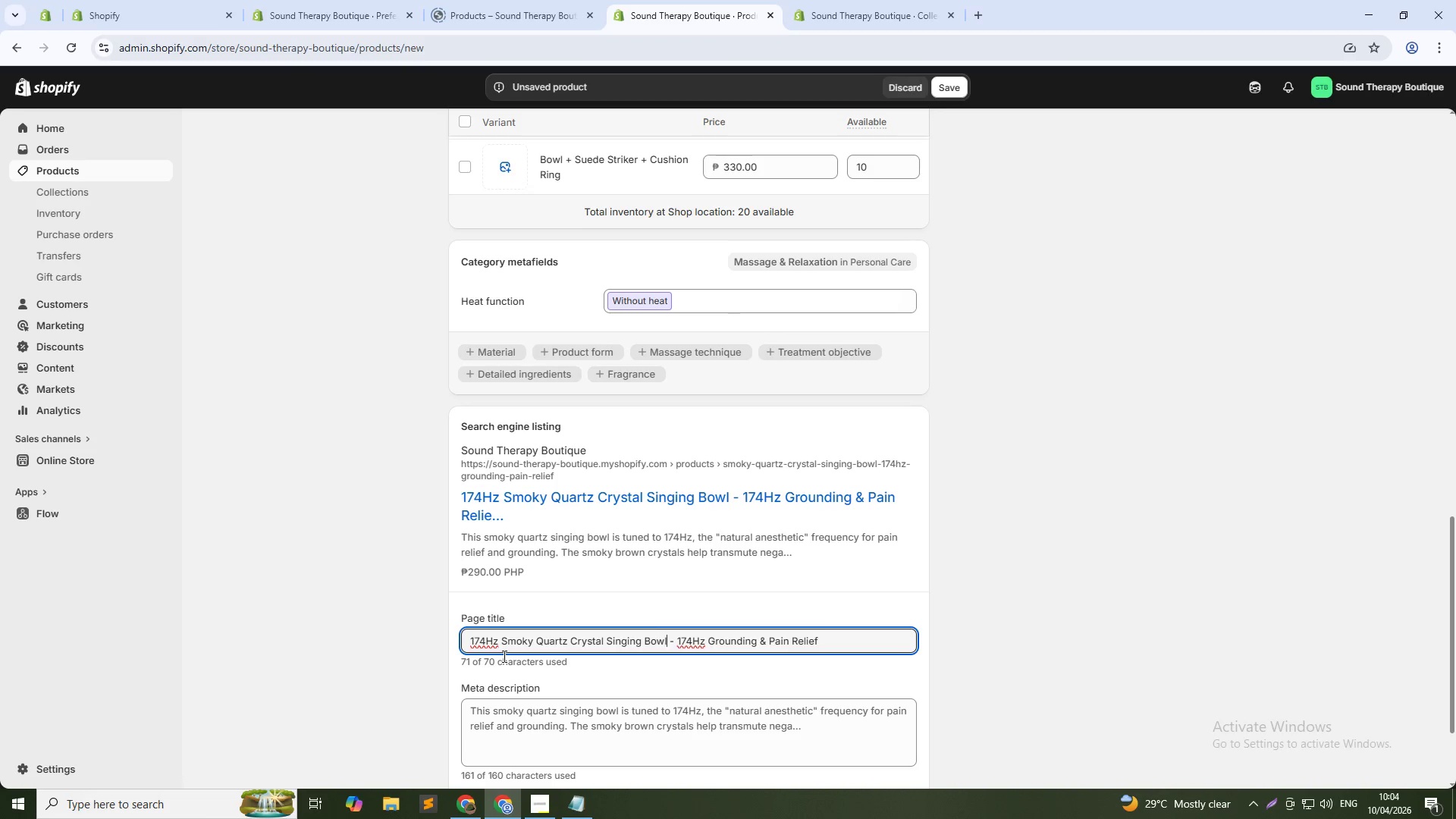 
key(ArrowRight)
 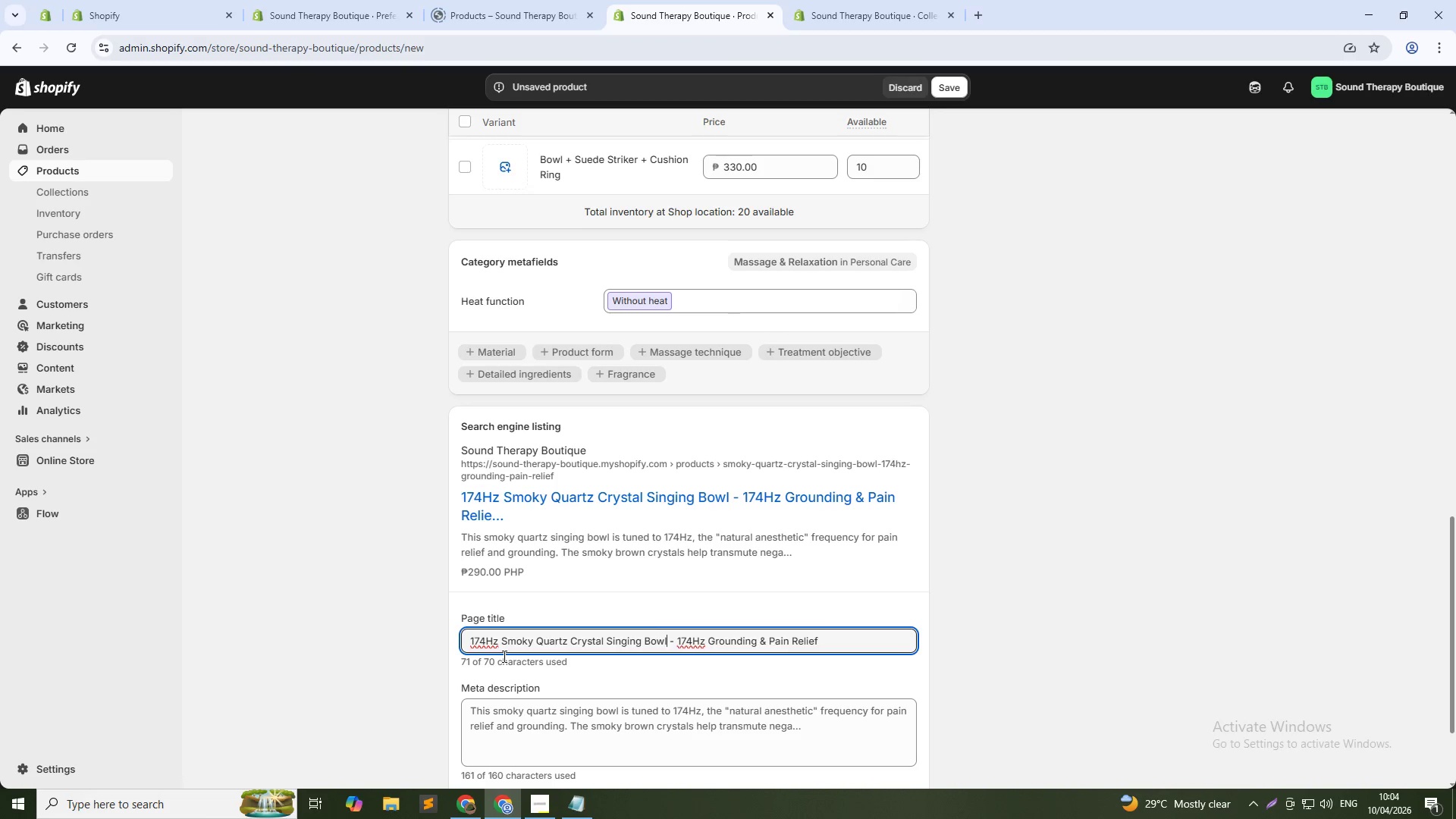 
key(ArrowRight)
 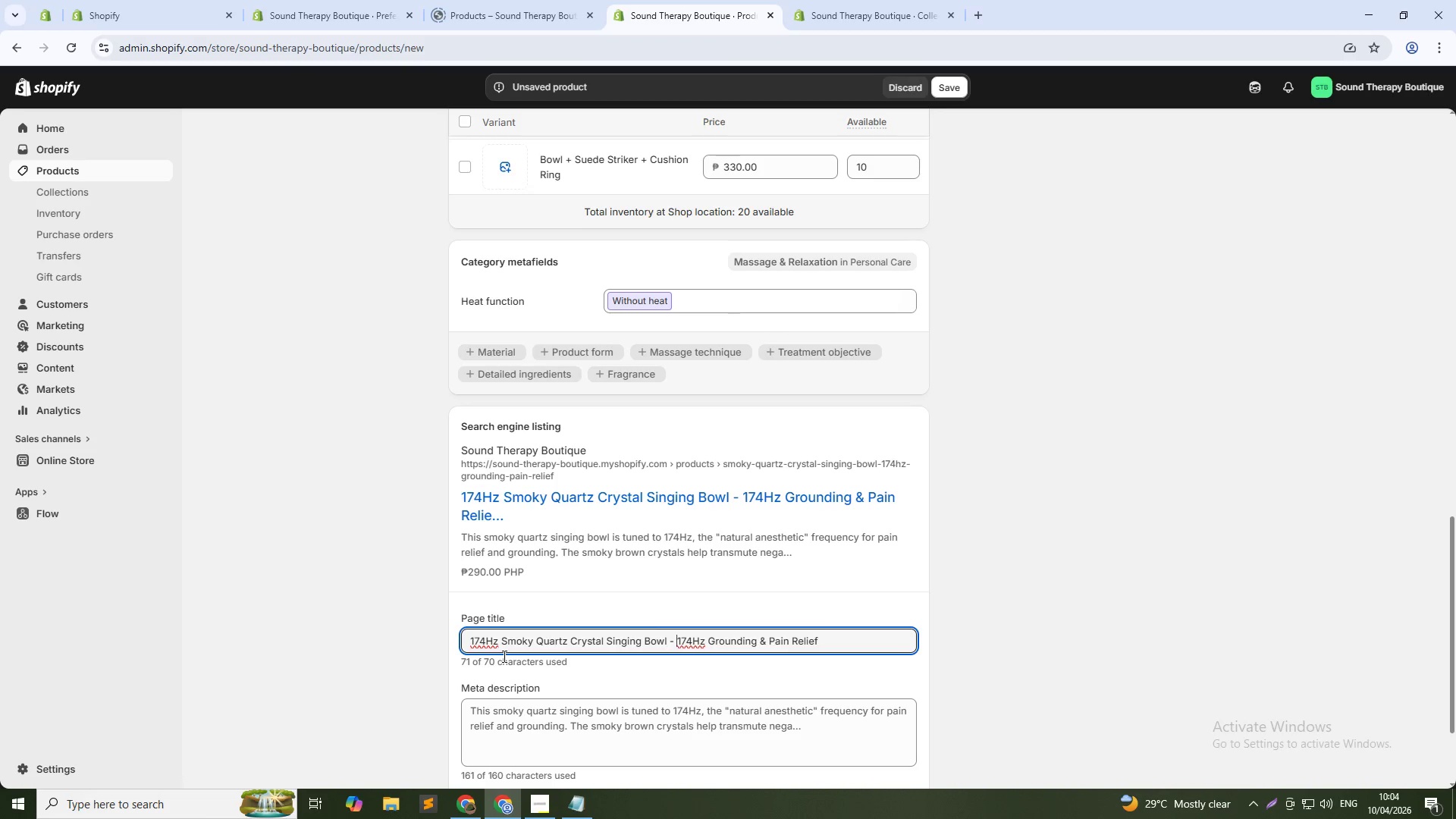 
key(ArrowRight)
 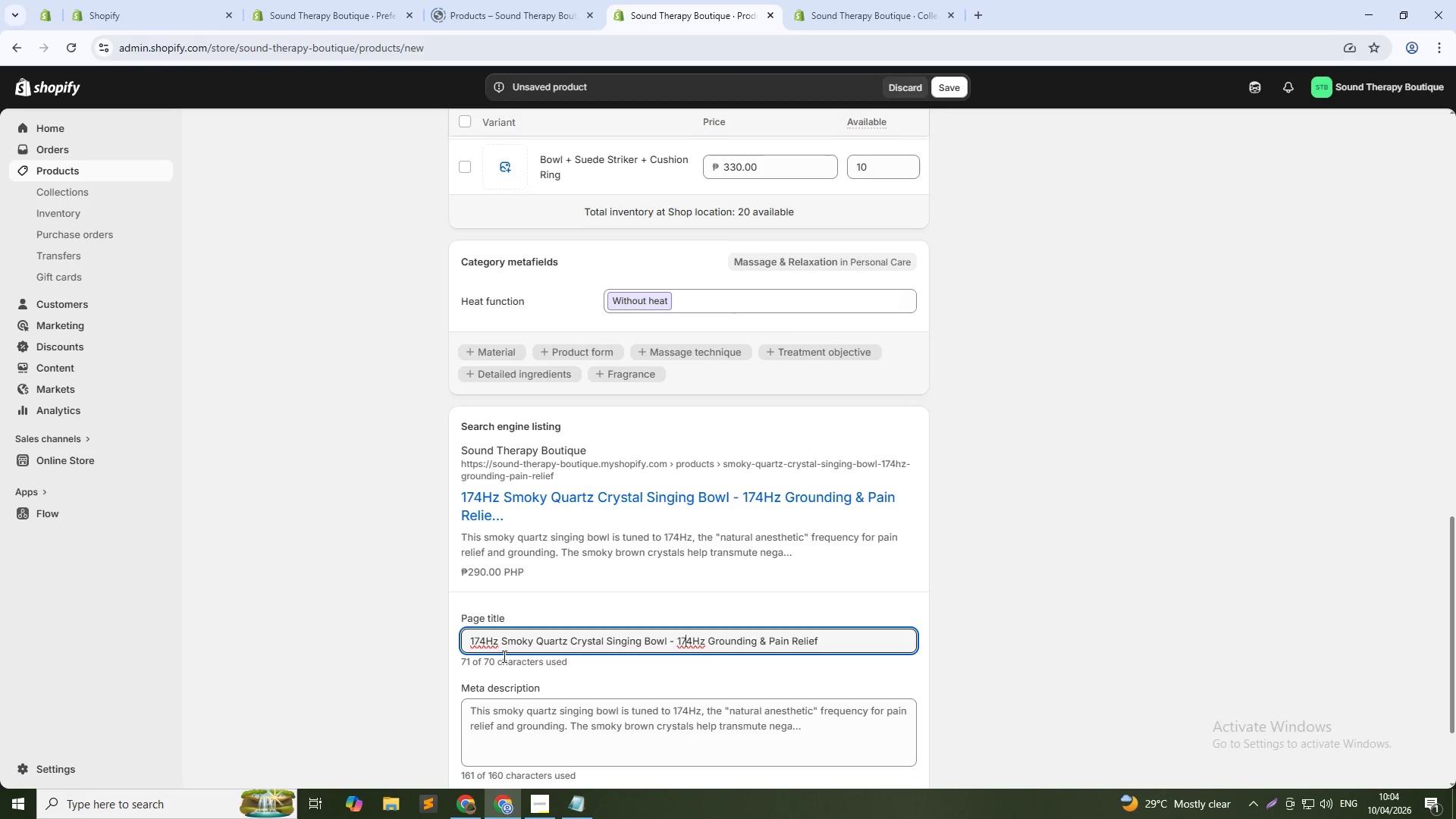 
key(ArrowRight)
 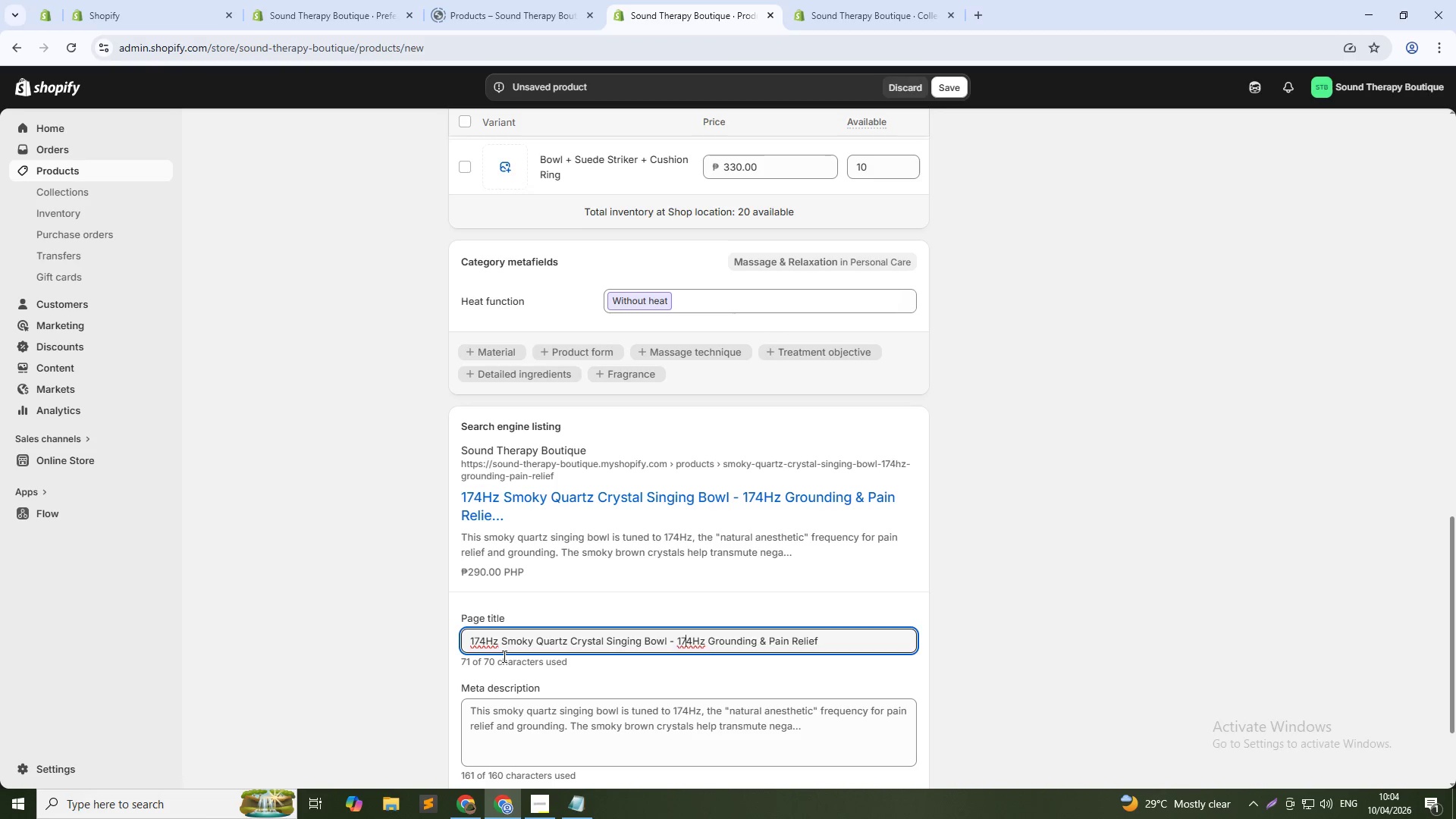 
key(ArrowRight)
 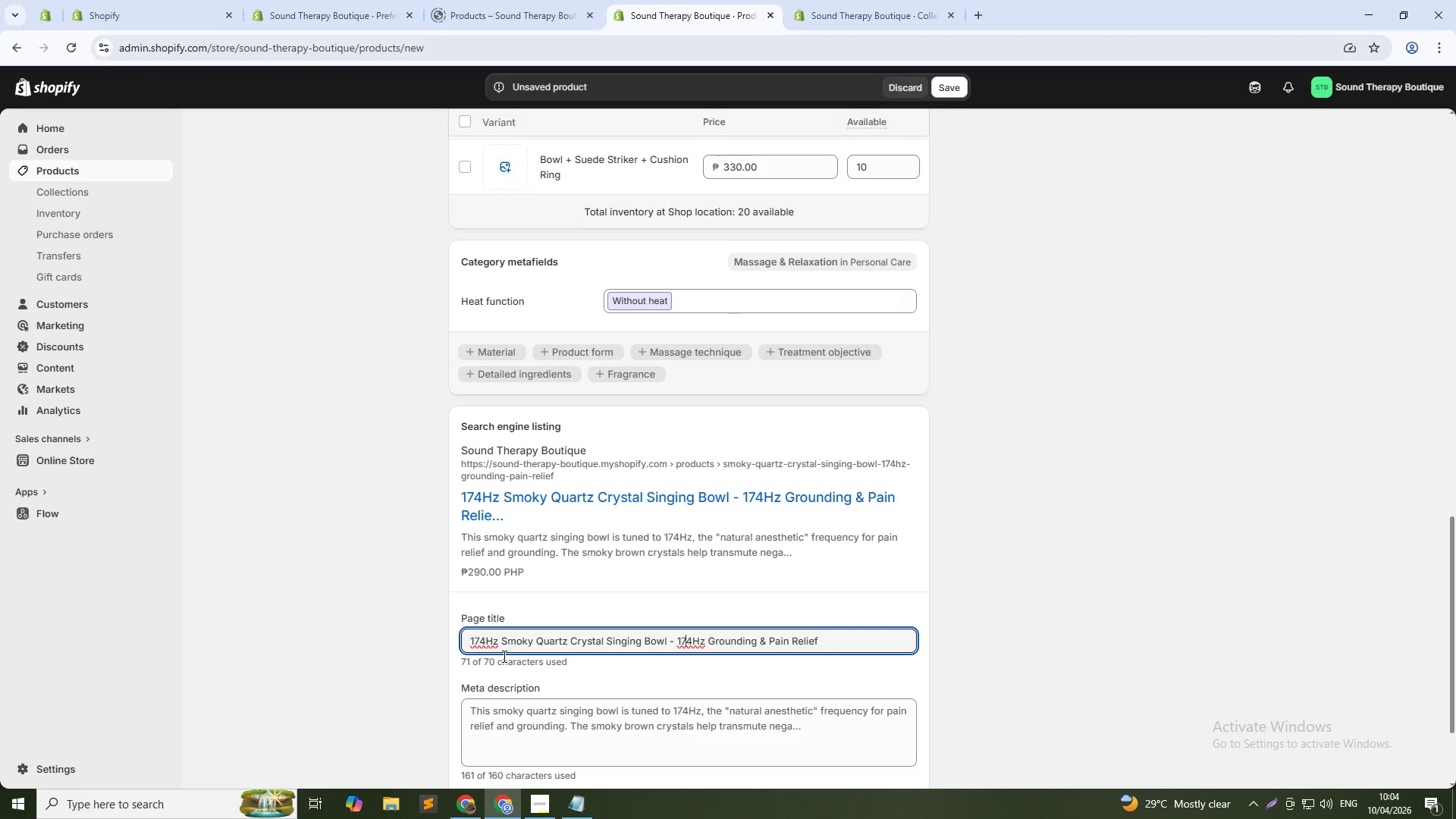 
key(ArrowLeft)
 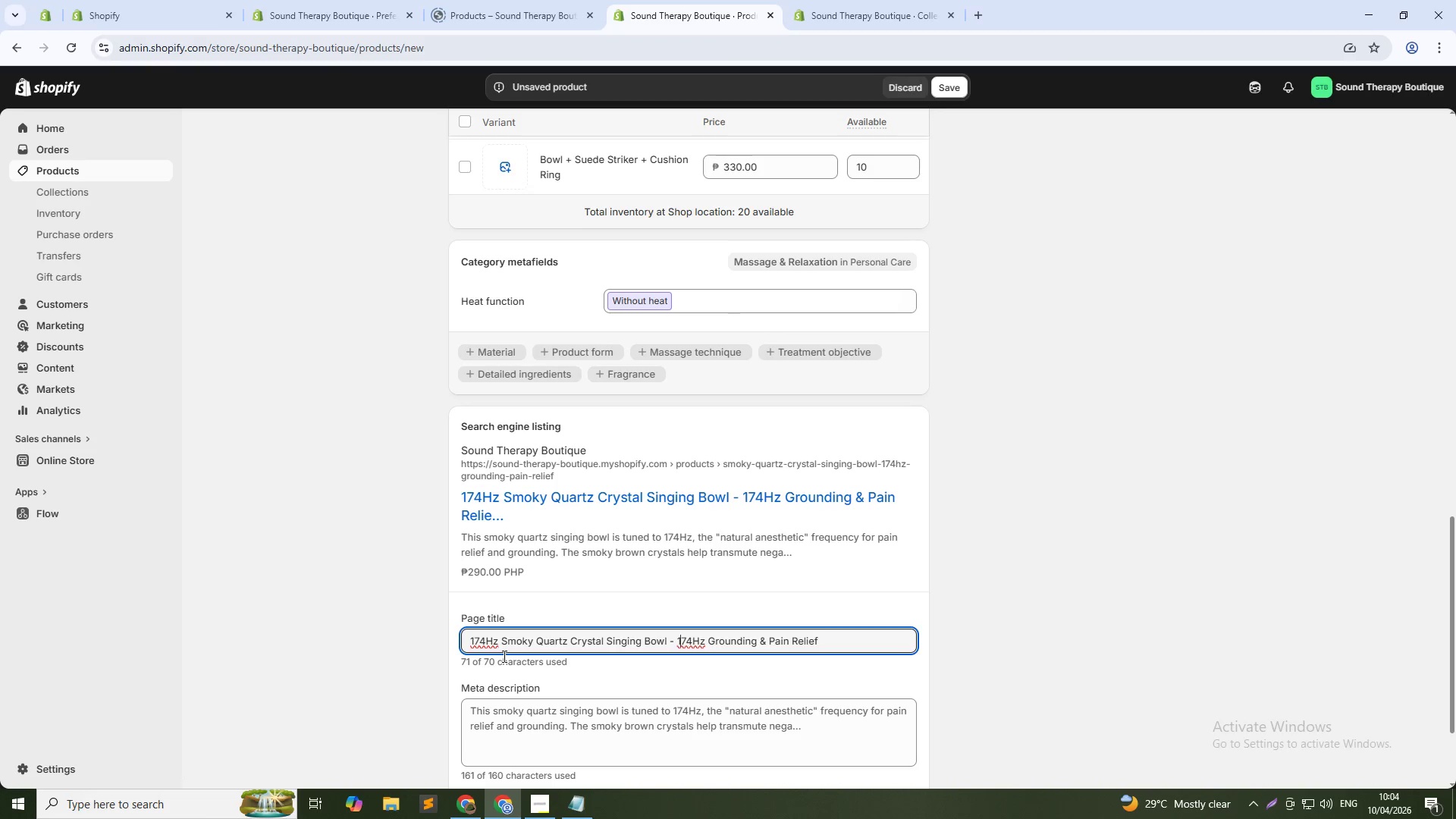 
key(ArrowLeft)
 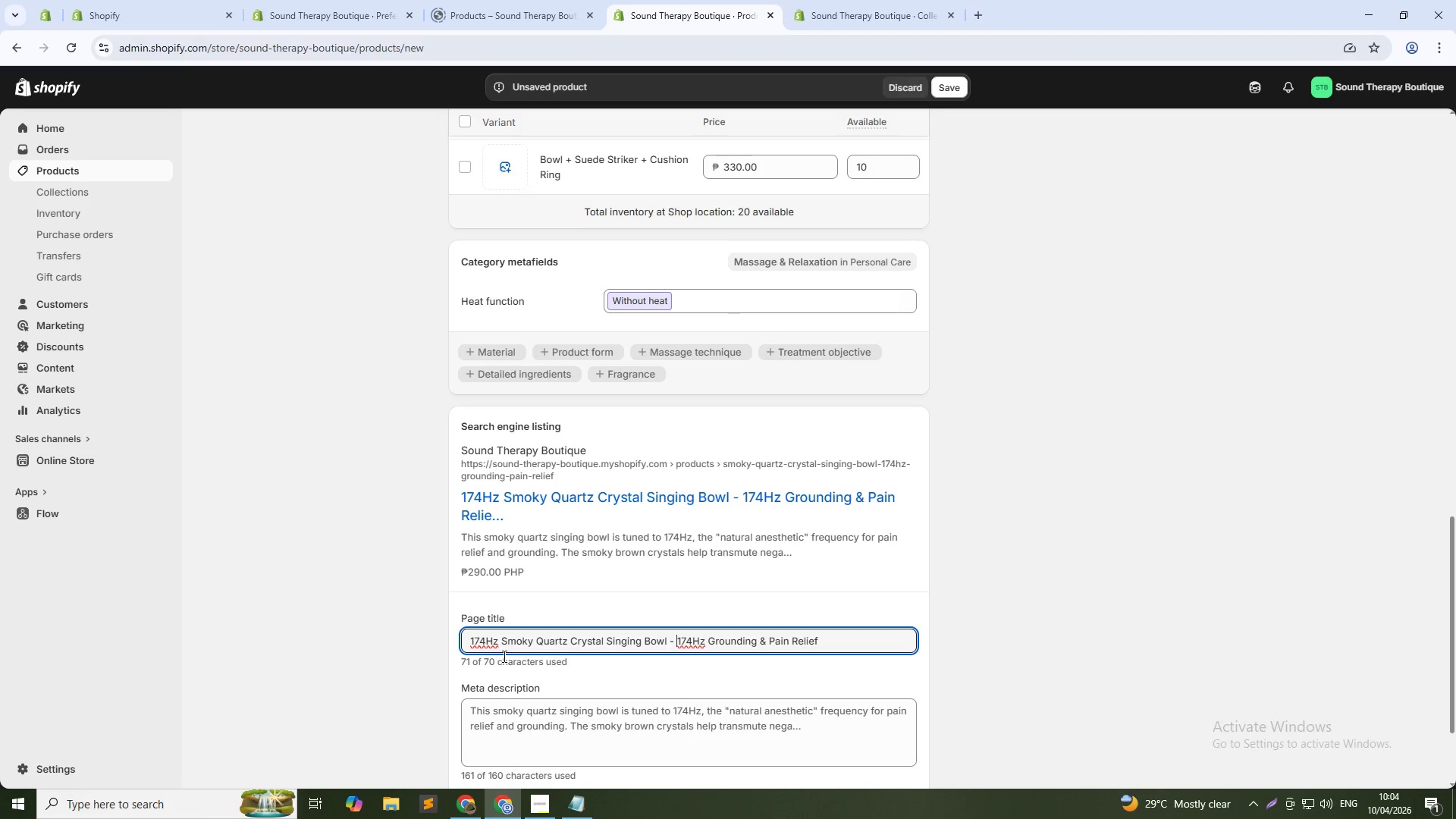 
key(Control+Shift+ArrowRight)
 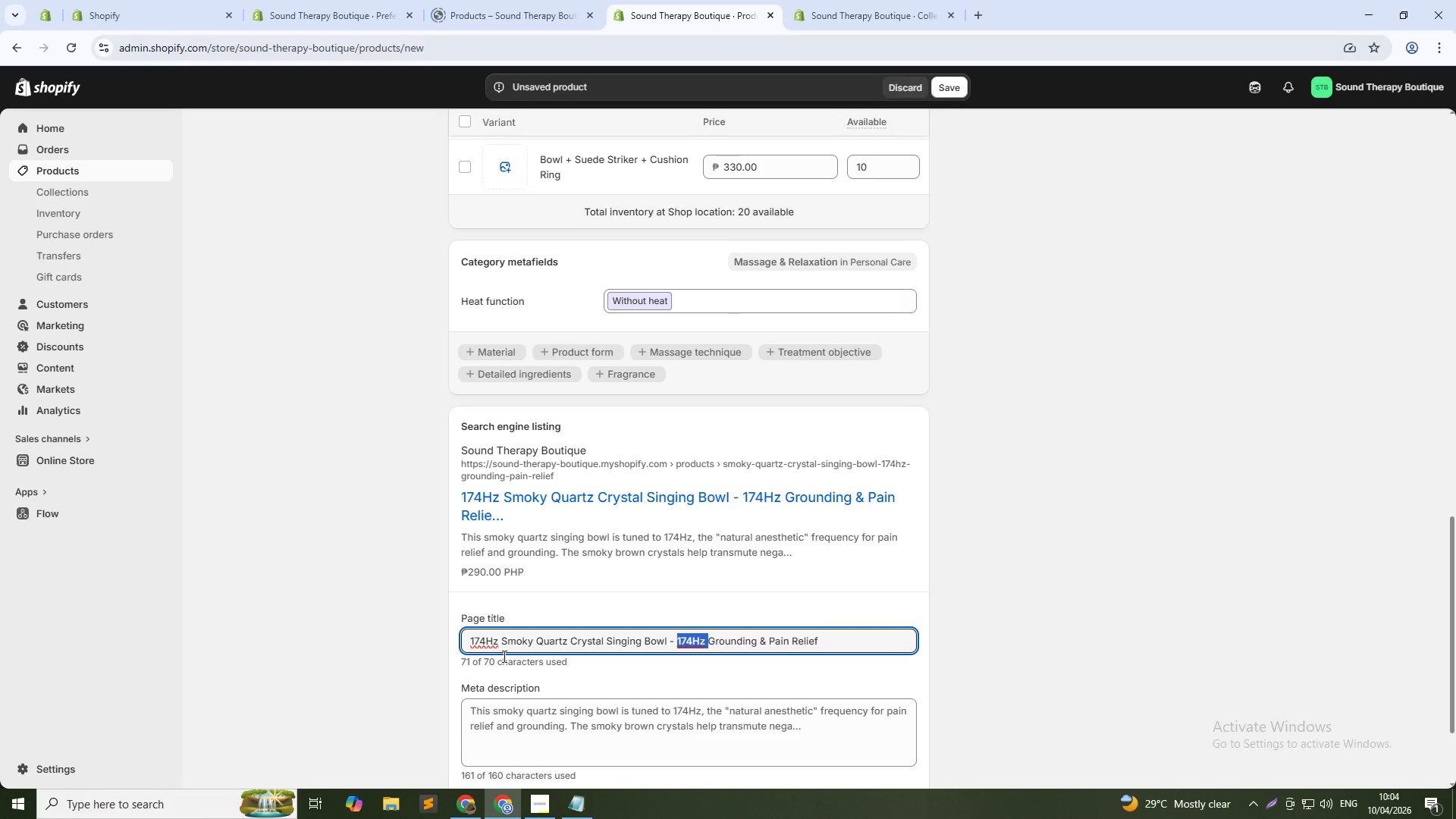 
key(Backspace)
 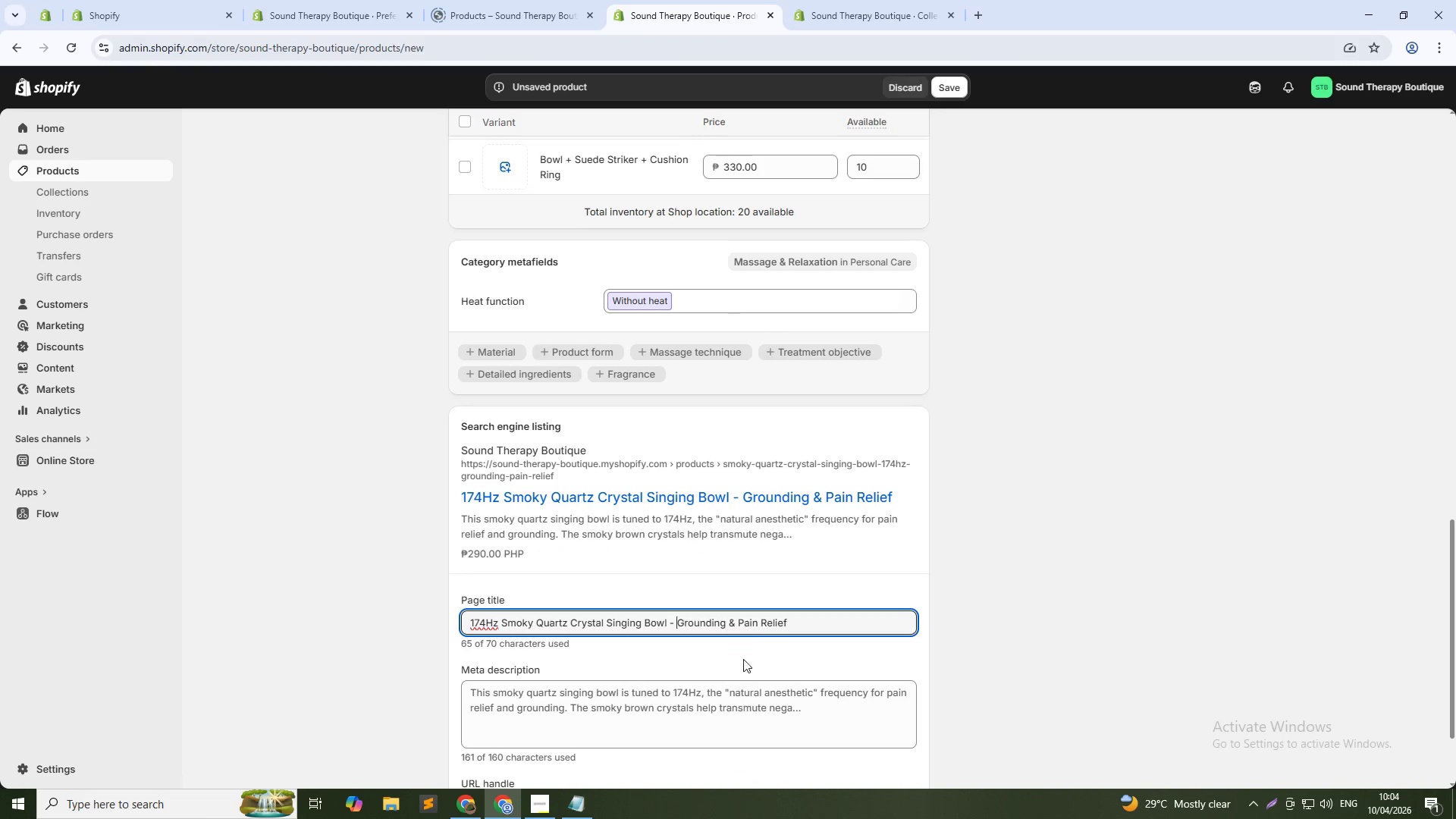 
wait(6.36)
 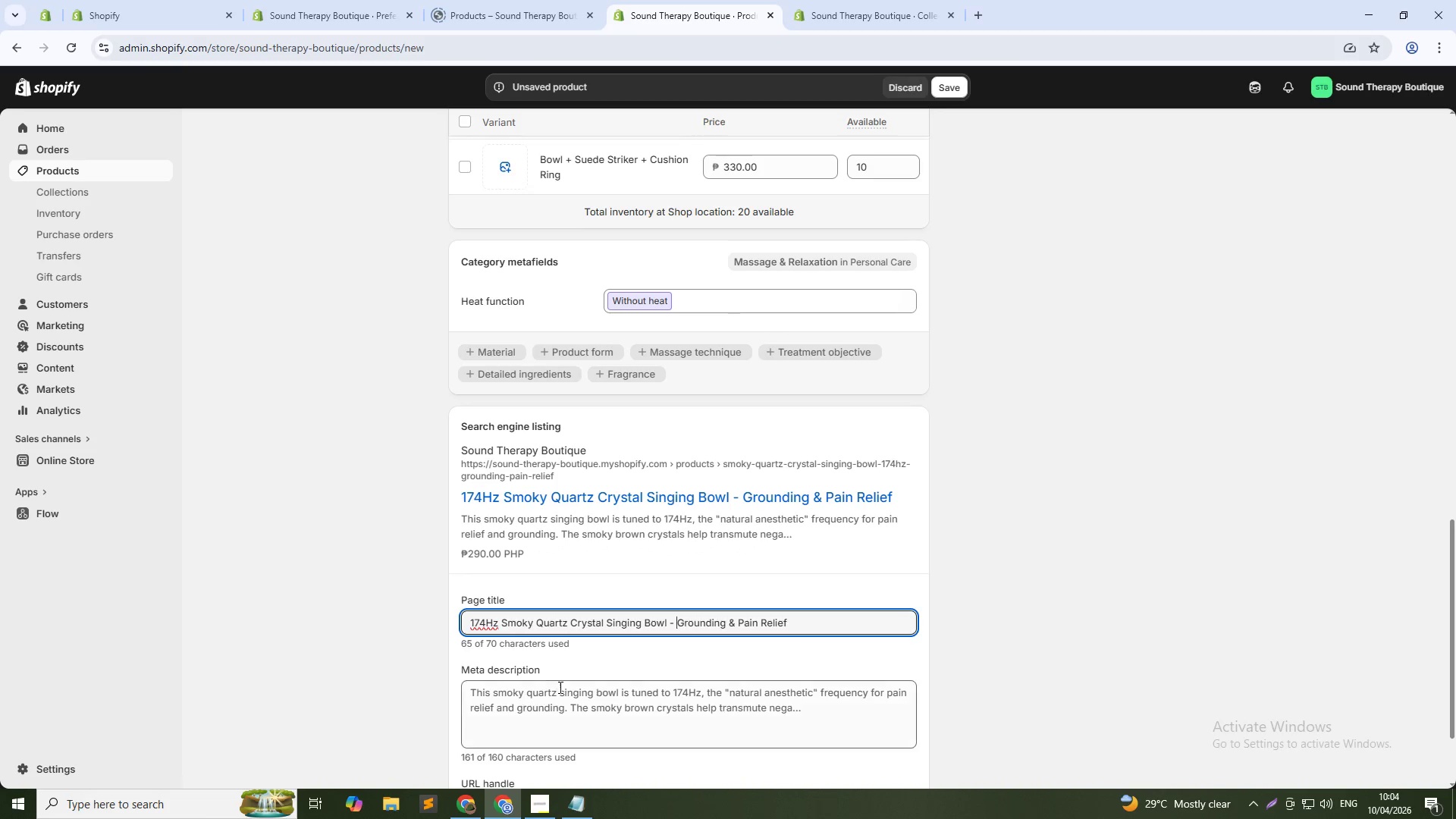 
left_click_drag(start_coordinate=[739, 625], to_coordinate=[727, 623])
 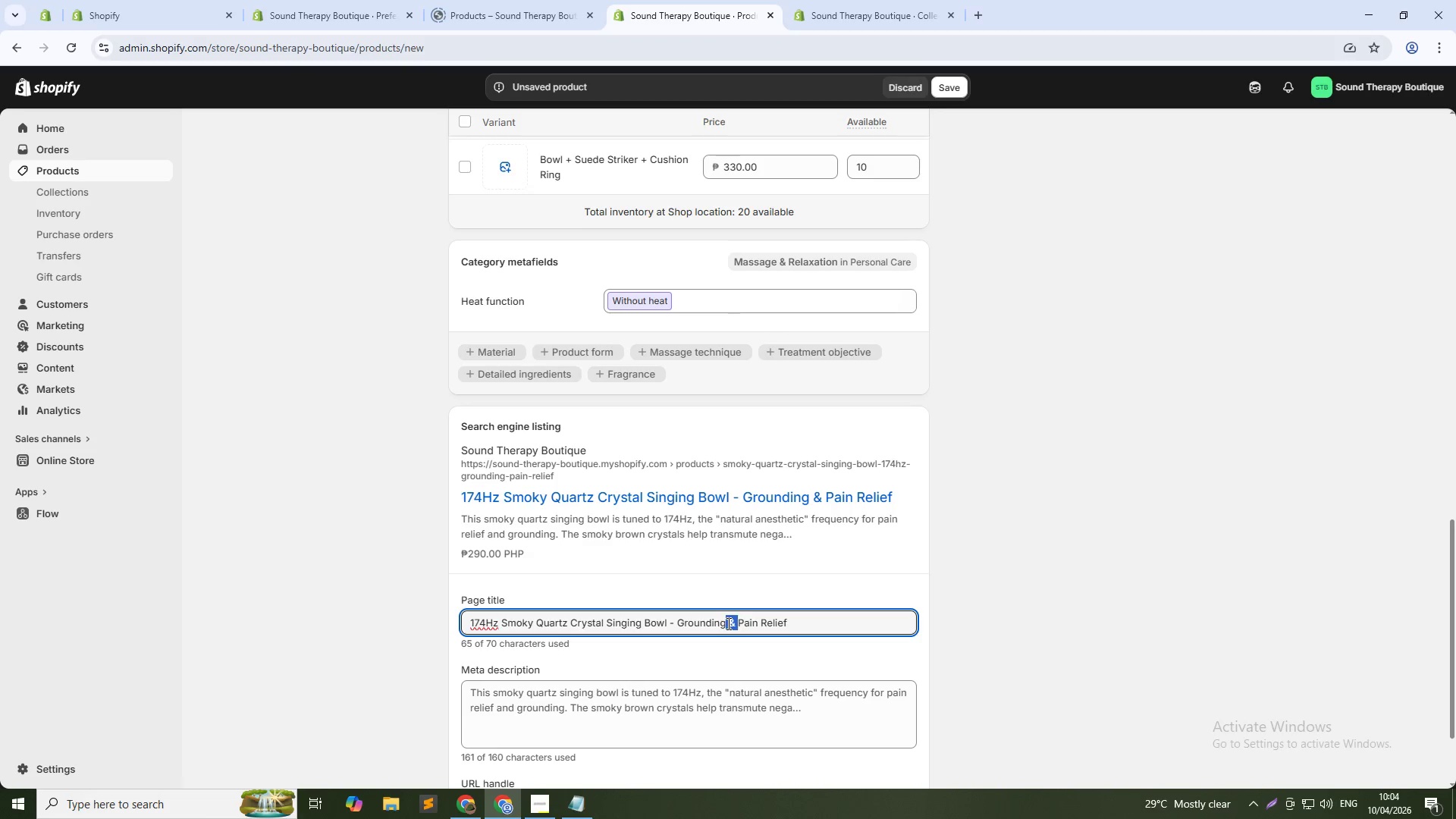 
key(Control+Z)
 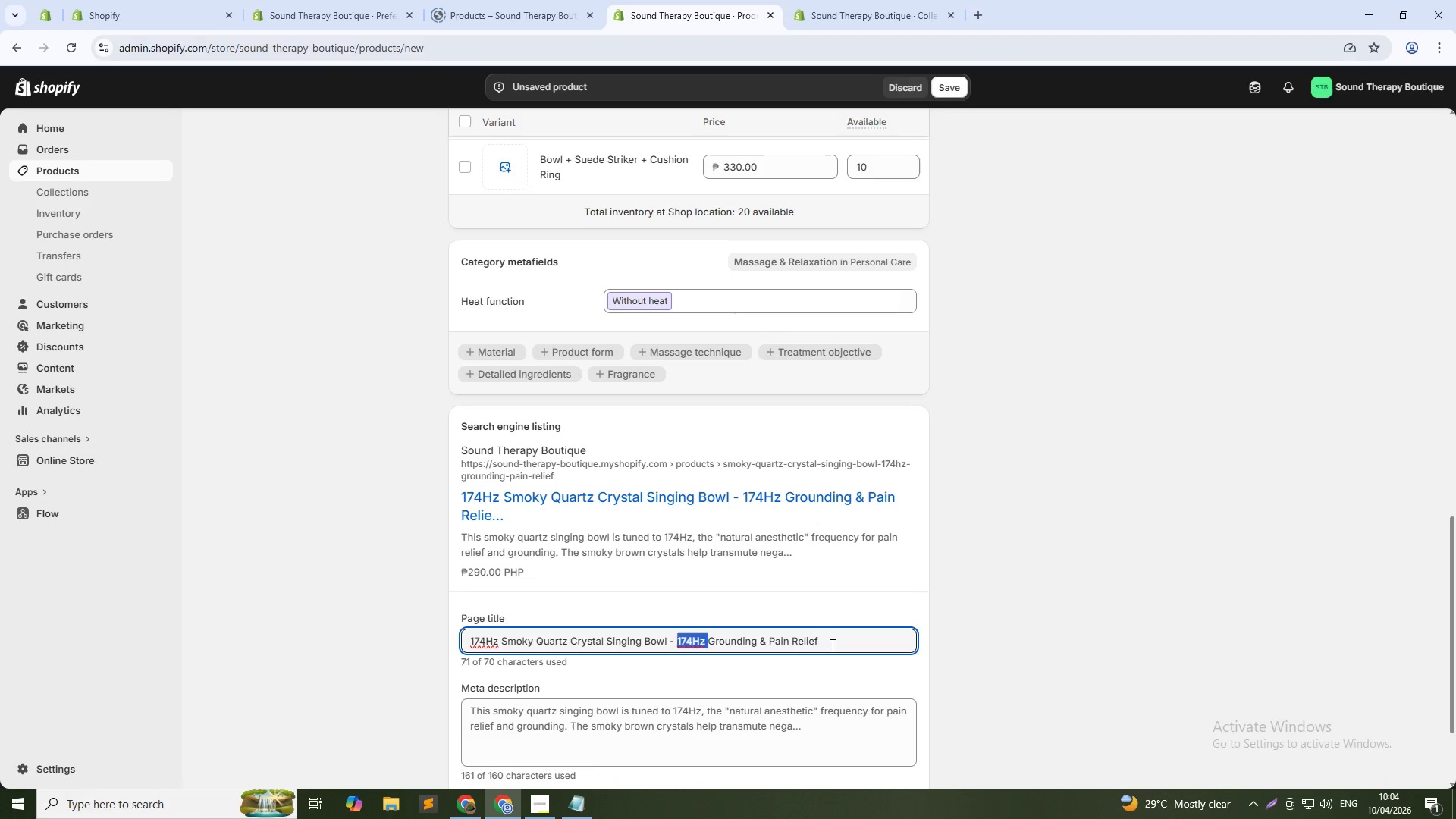 
hold_key(key=ControlLeft, duration=1.42)
 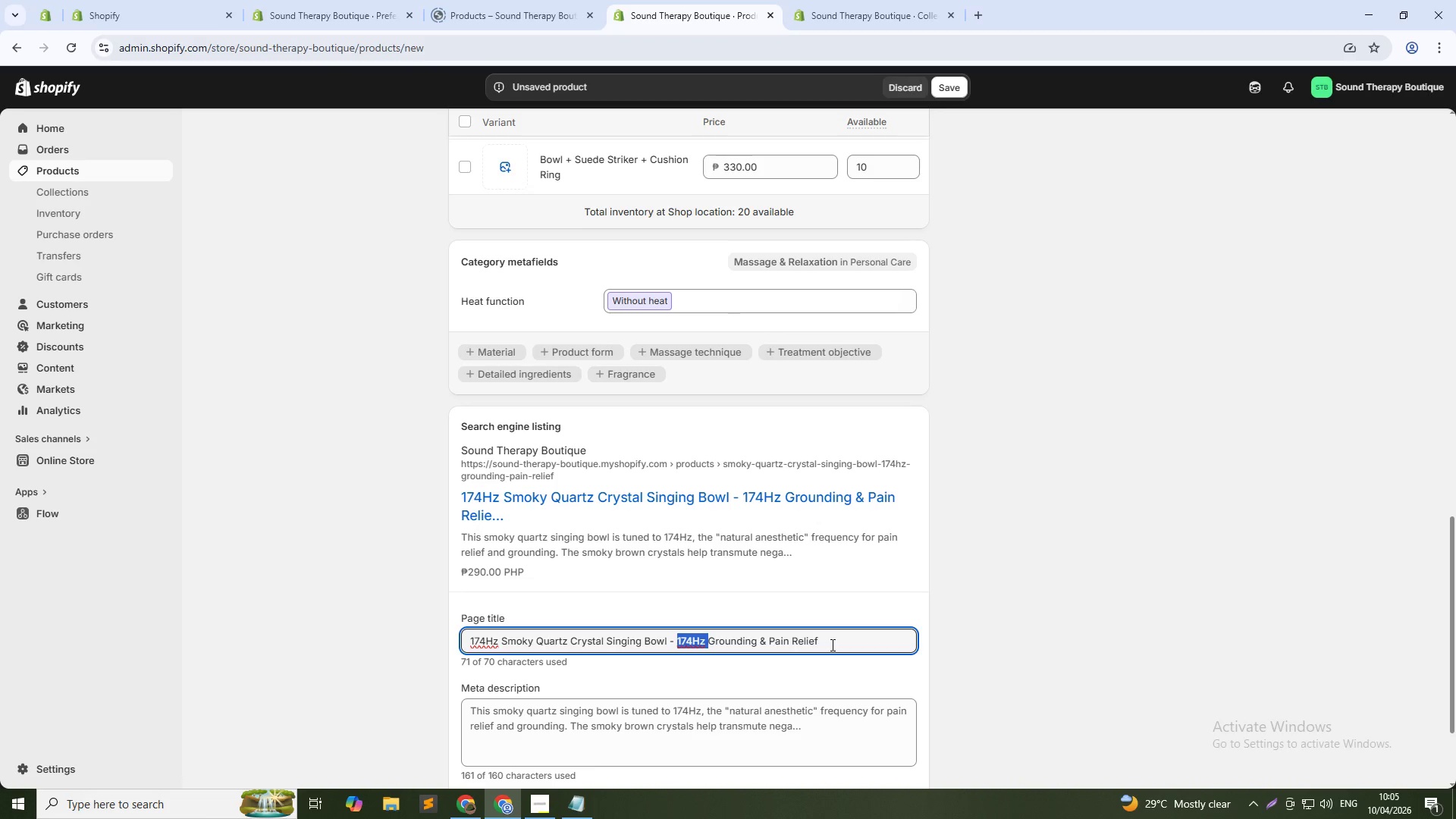 
key(Control+Y)
 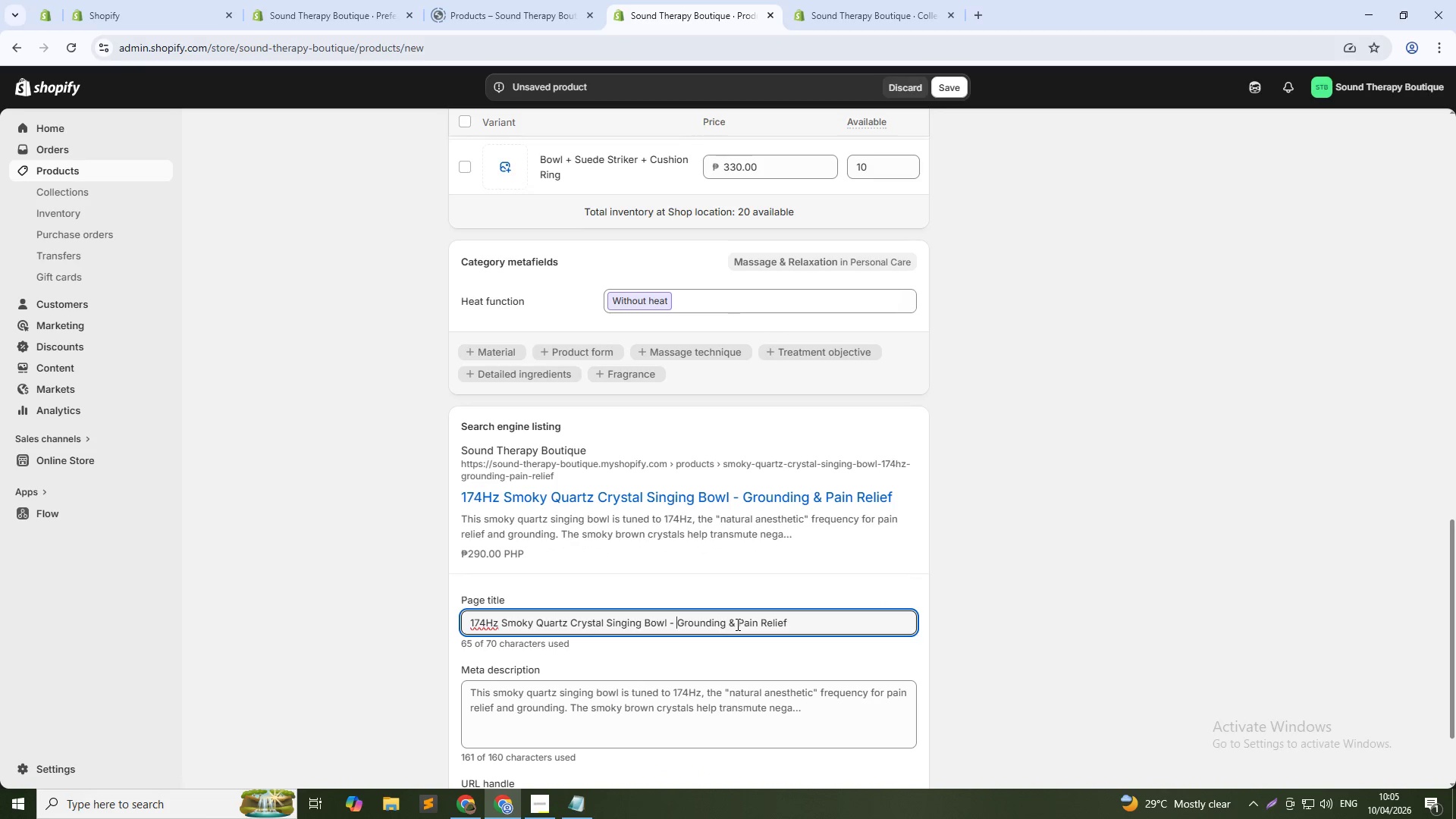 
double_click([734, 623])
 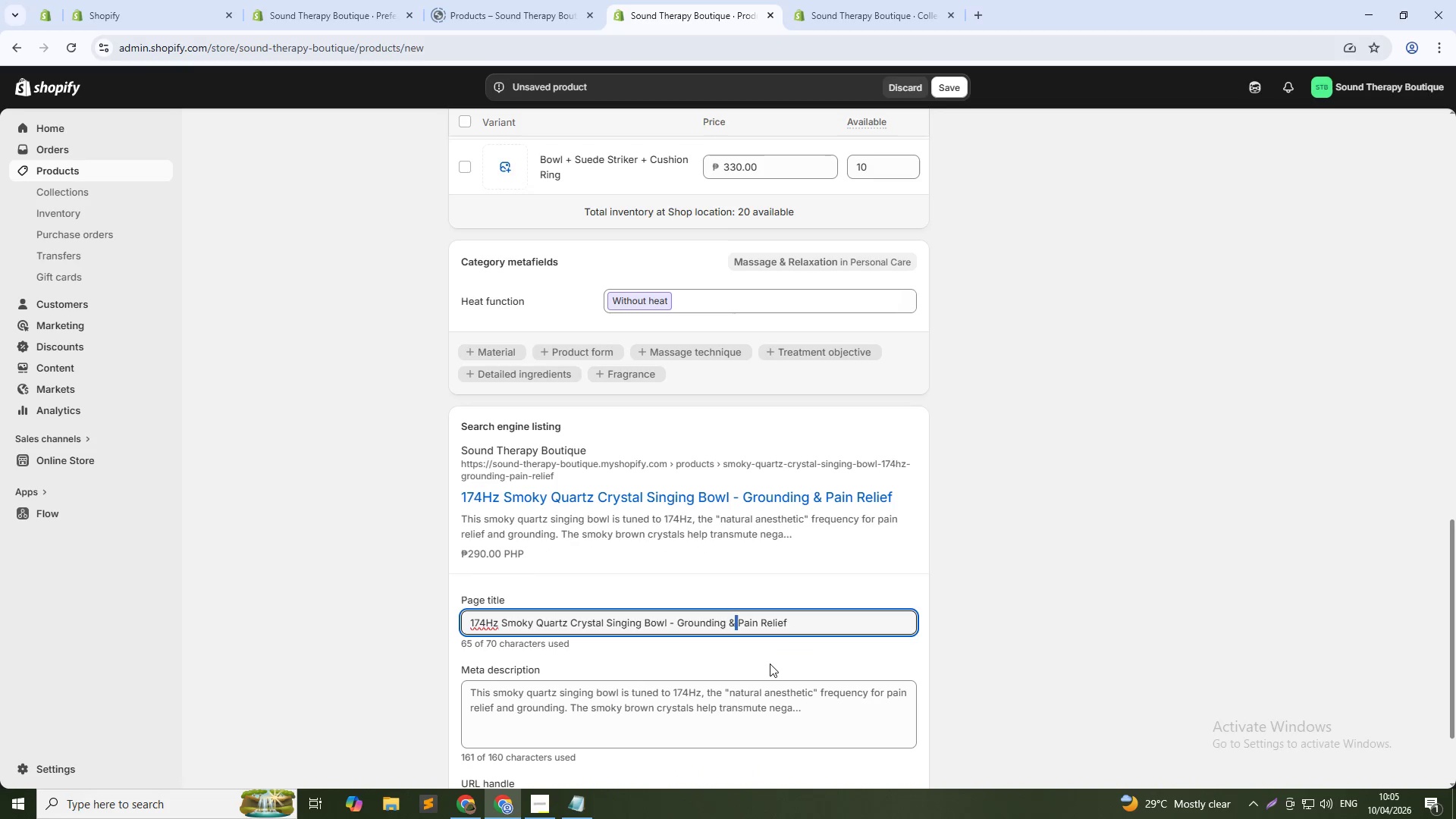 
key(Backspace)
 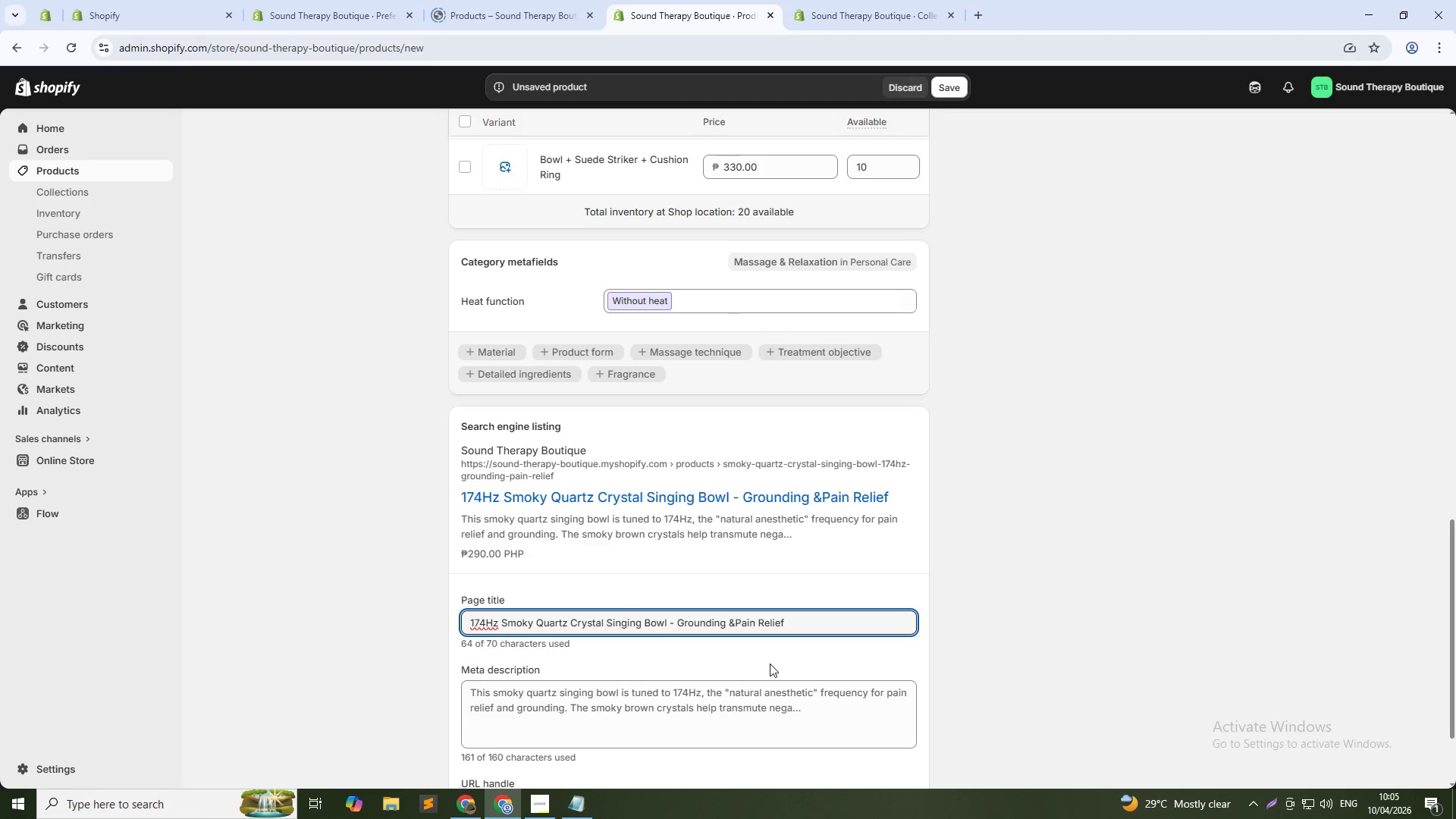 
key(Shift+ArrowLeft)
 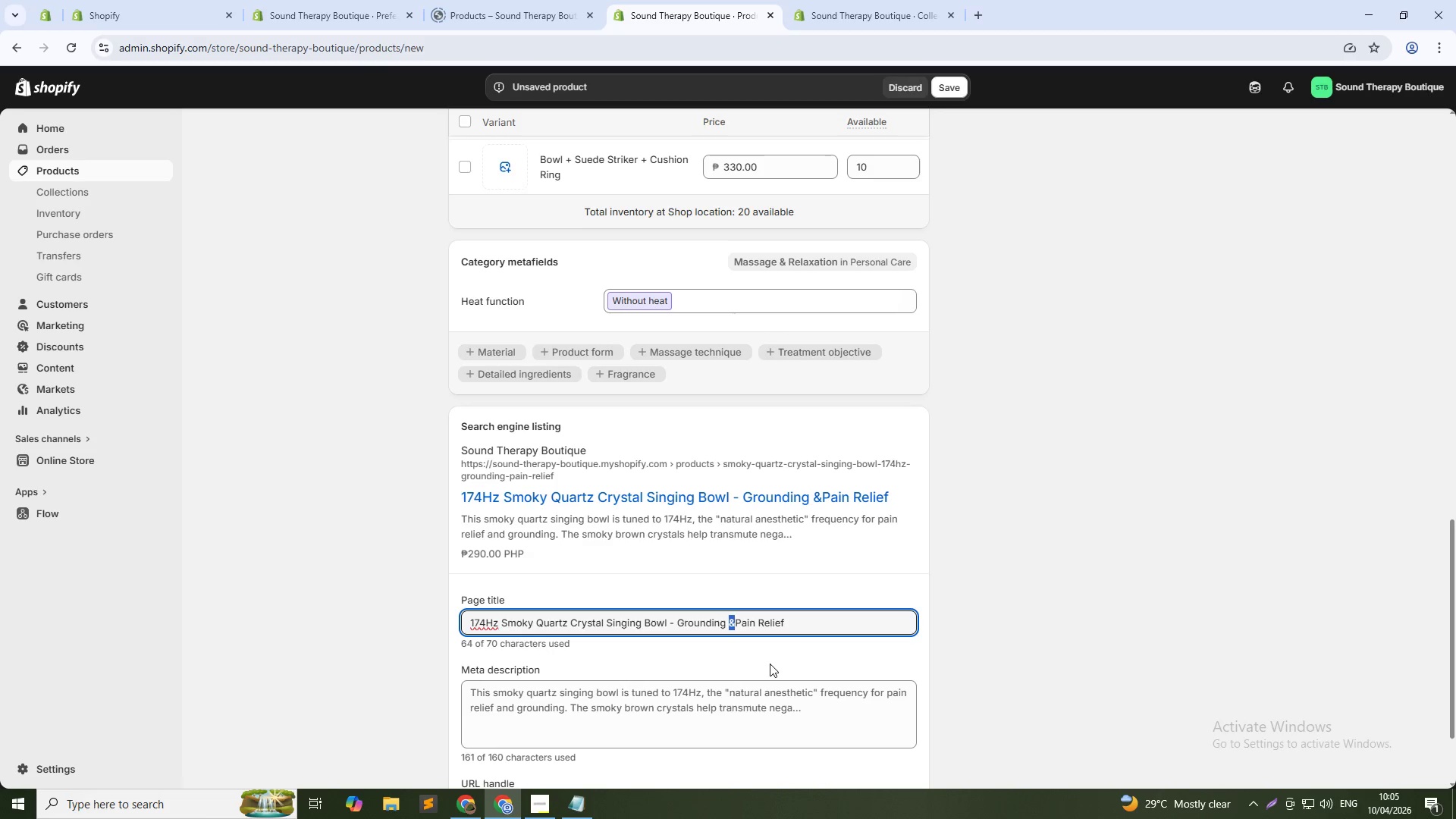 
key(Control+X)
 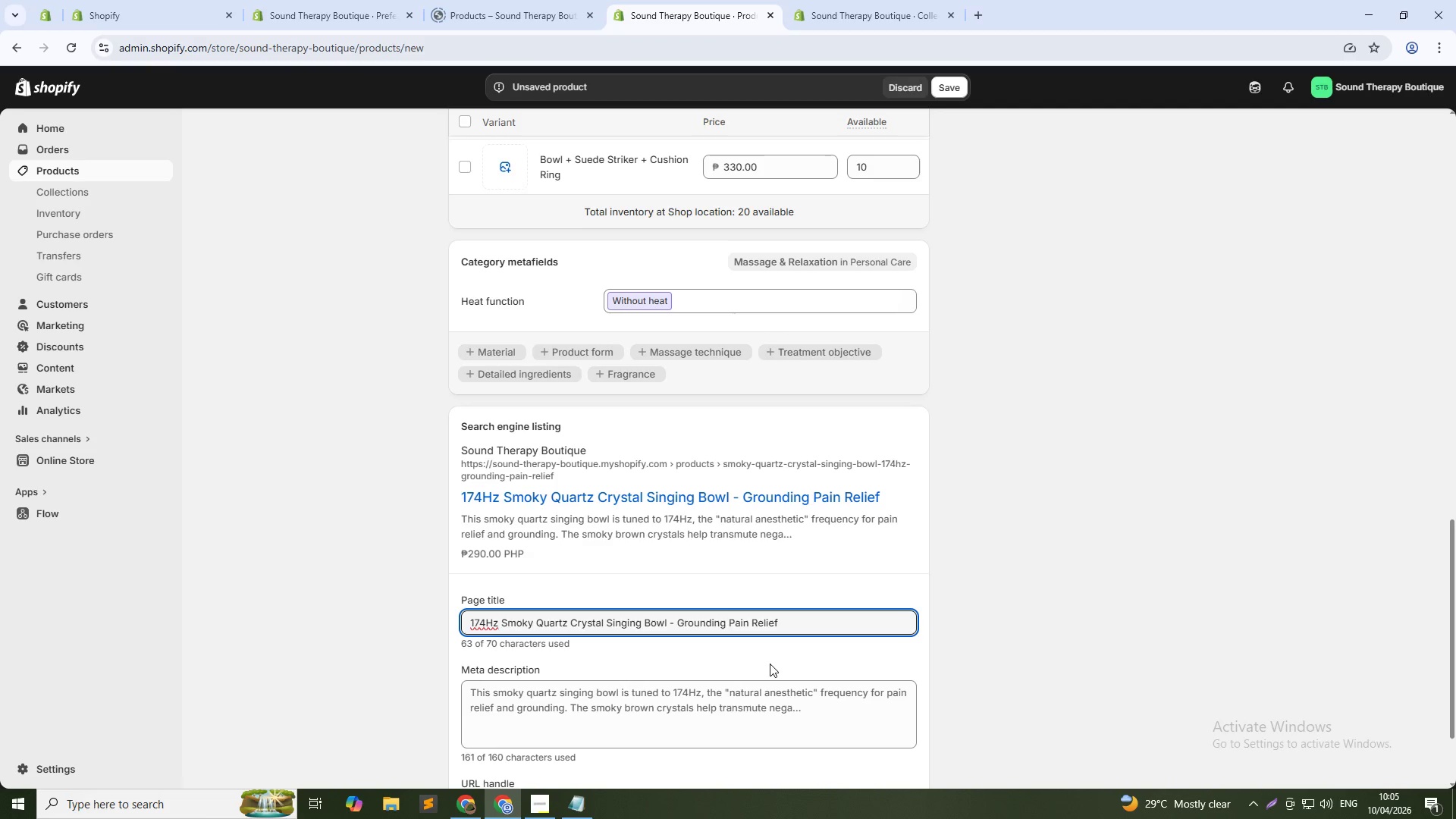 
hold_key(key=ArrowRight, duration=0.86)
 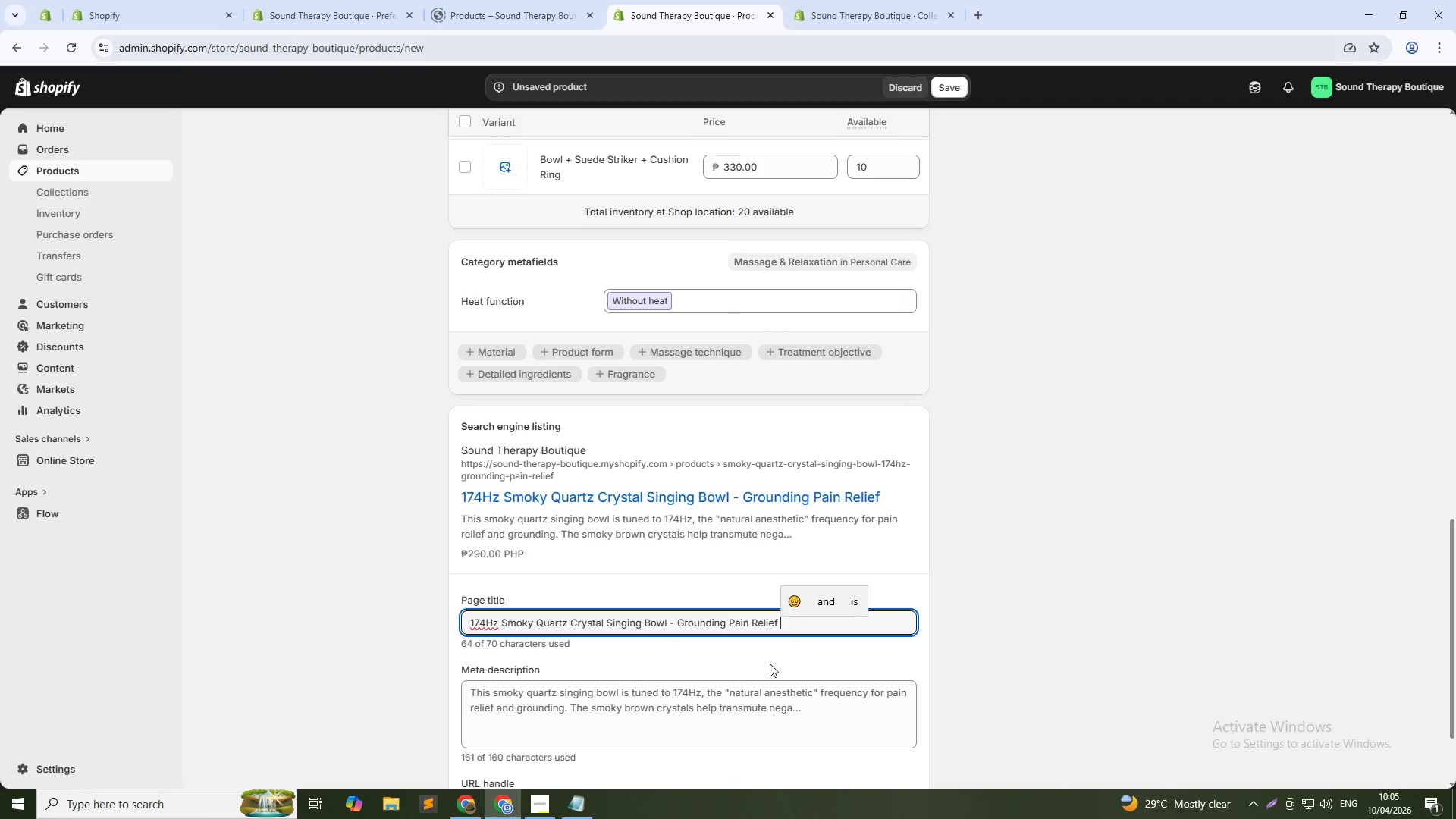 
hold_key(key=ArrowRight, duration=3.03)
 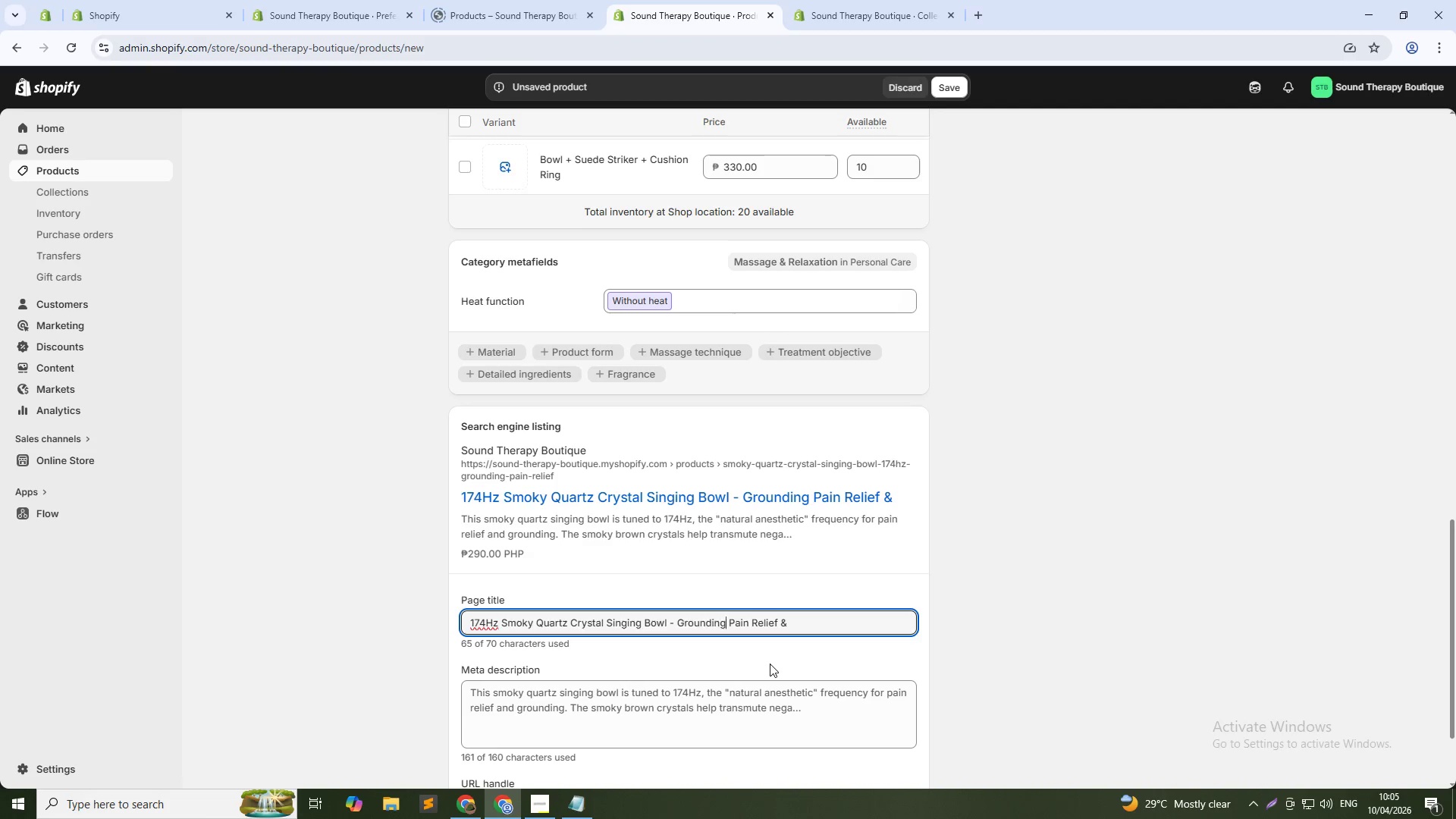 
key(Space)
 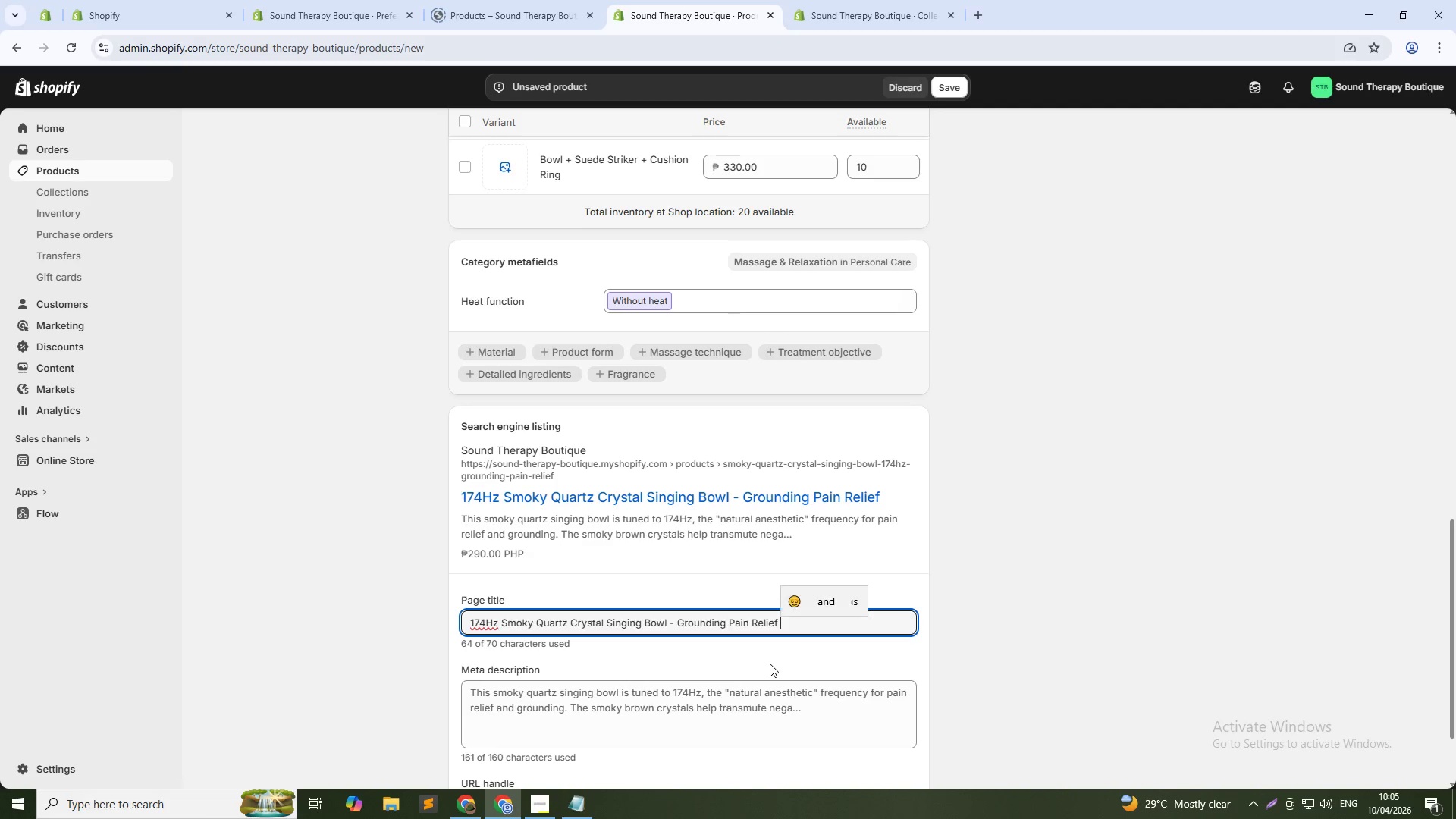 
key(Control+V)
 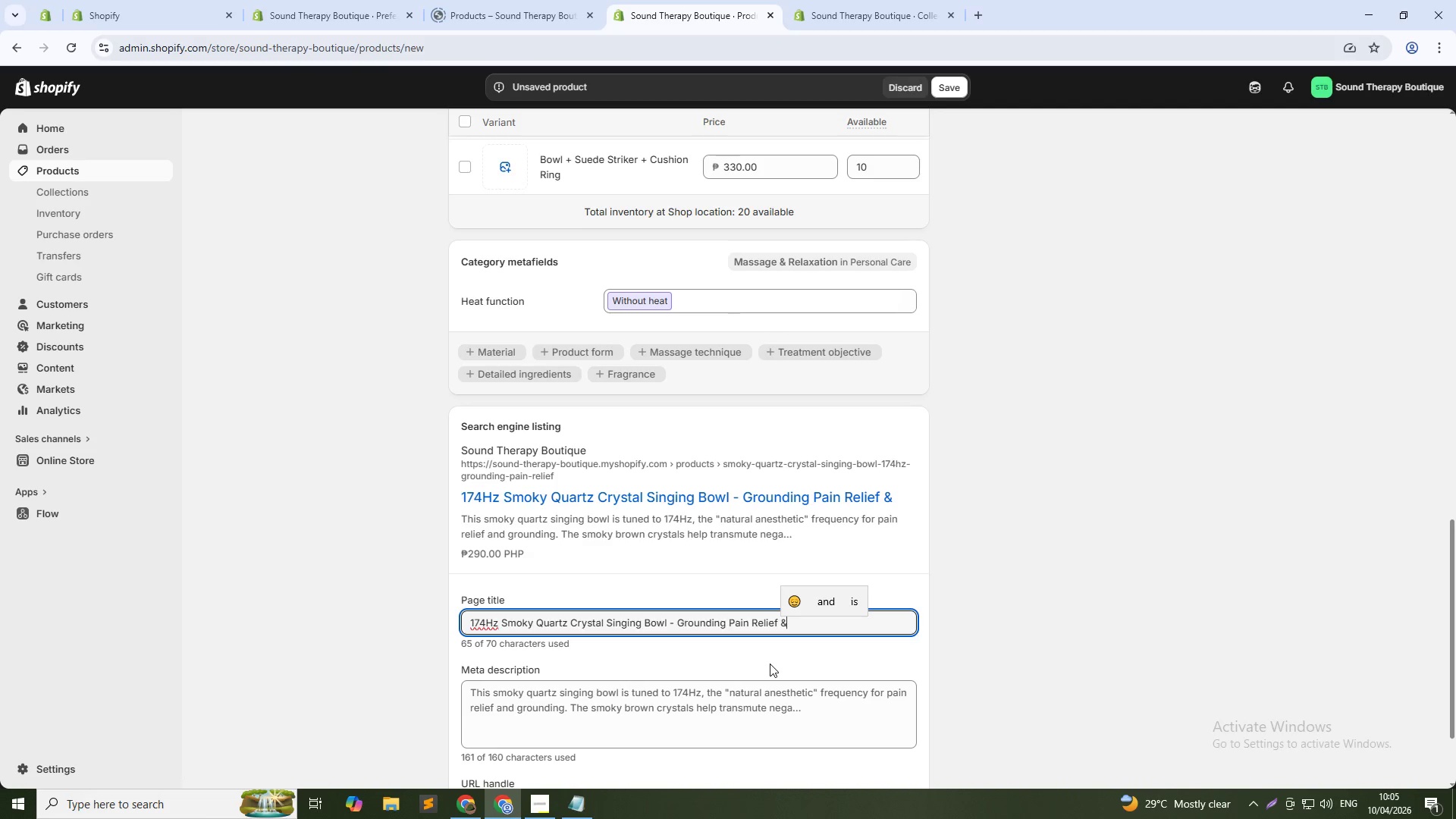 
key(ArrowLeft)
 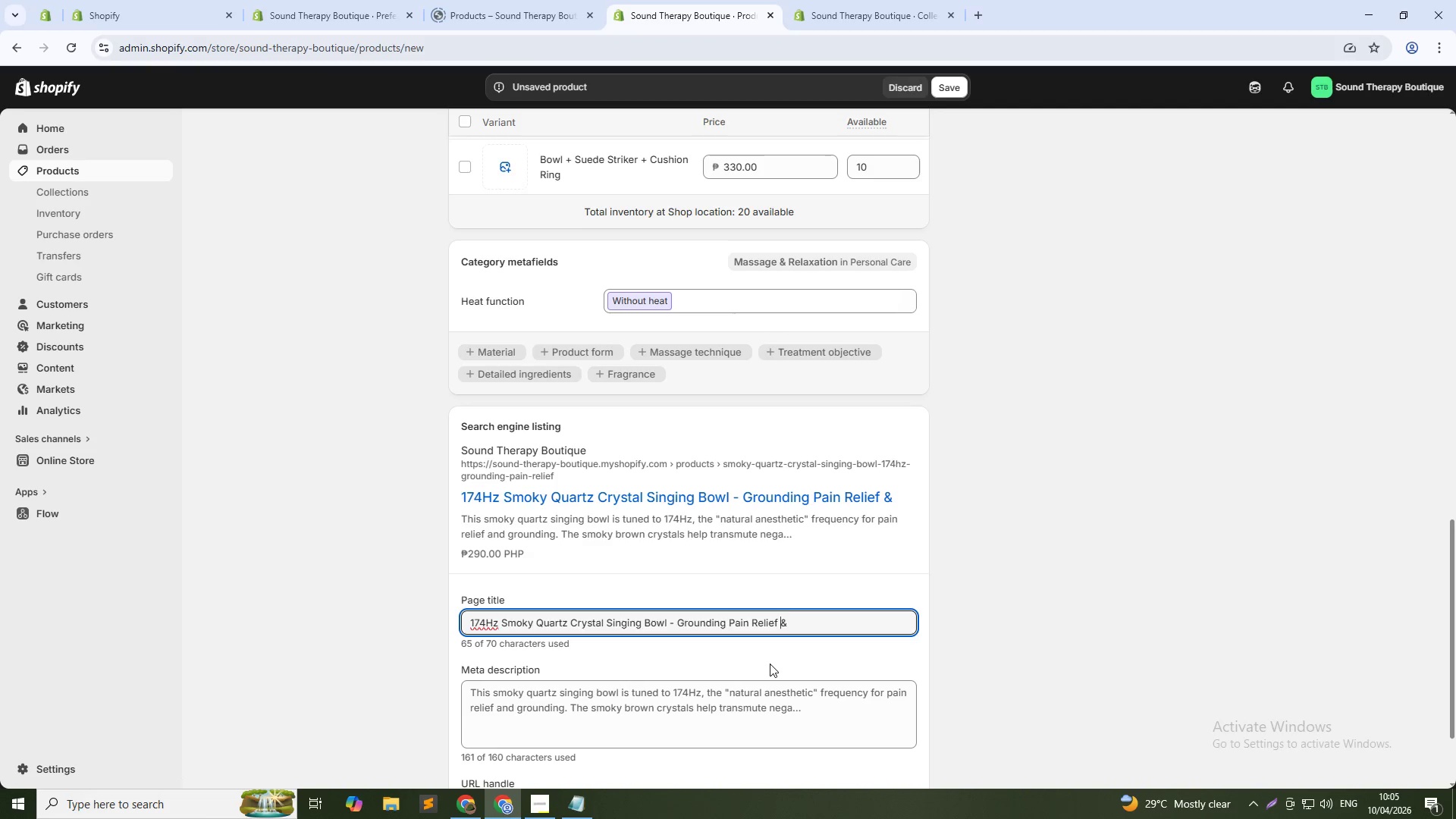 
hold_key(key=ArrowLeft, duration=0.97)
 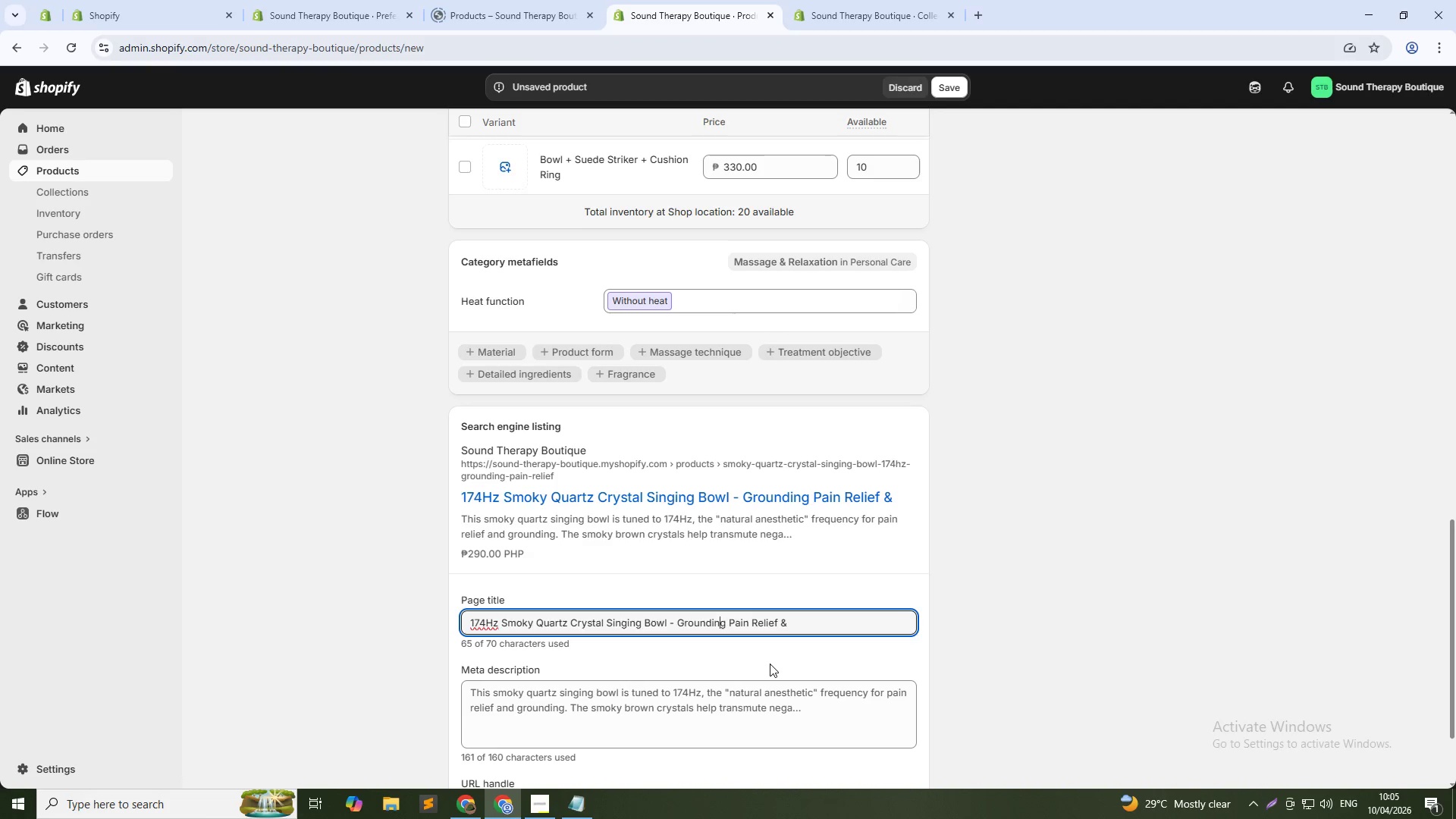 
key(ArrowRight)
 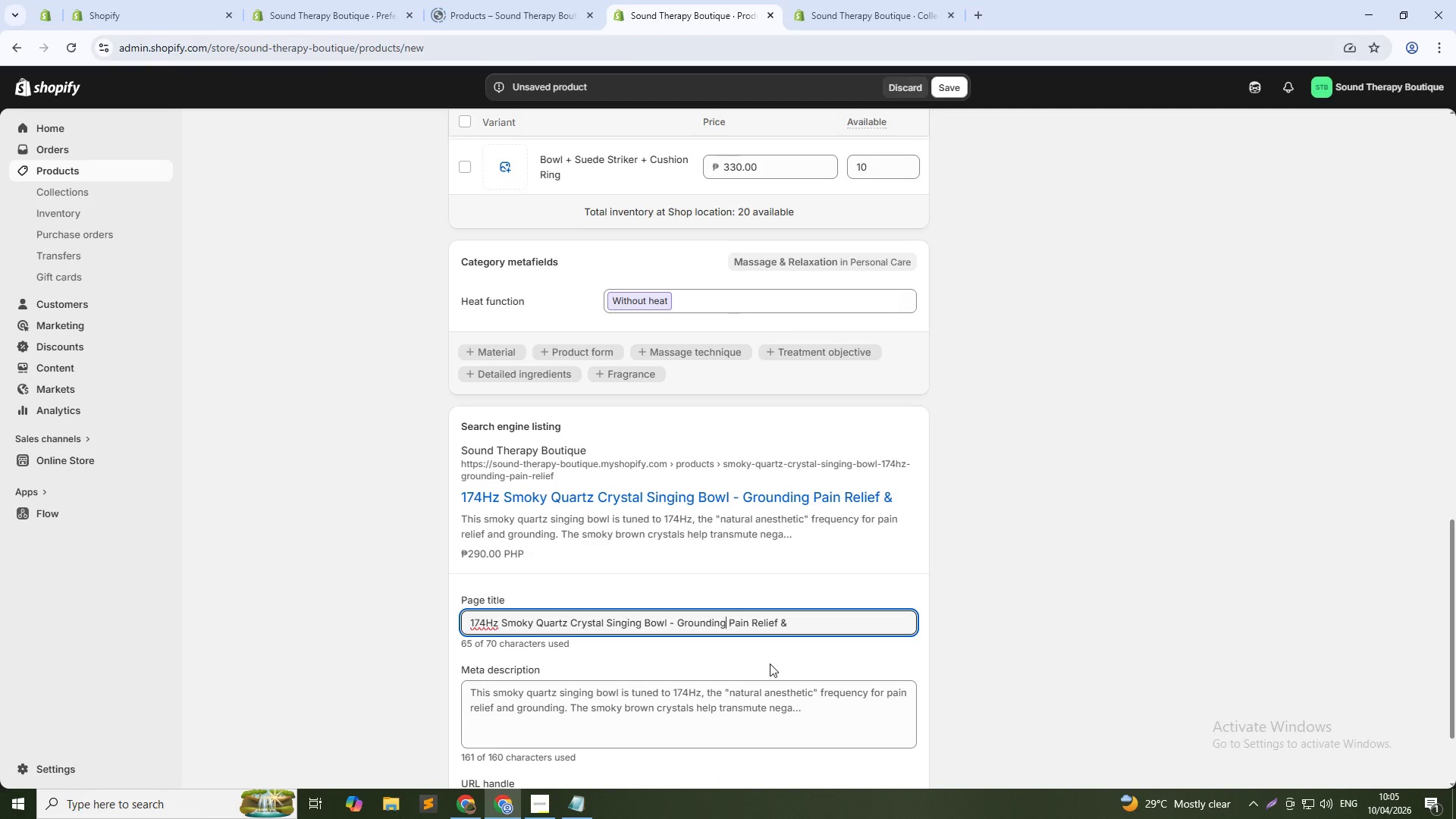 
key(Control+Shift+ArrowLeft)
 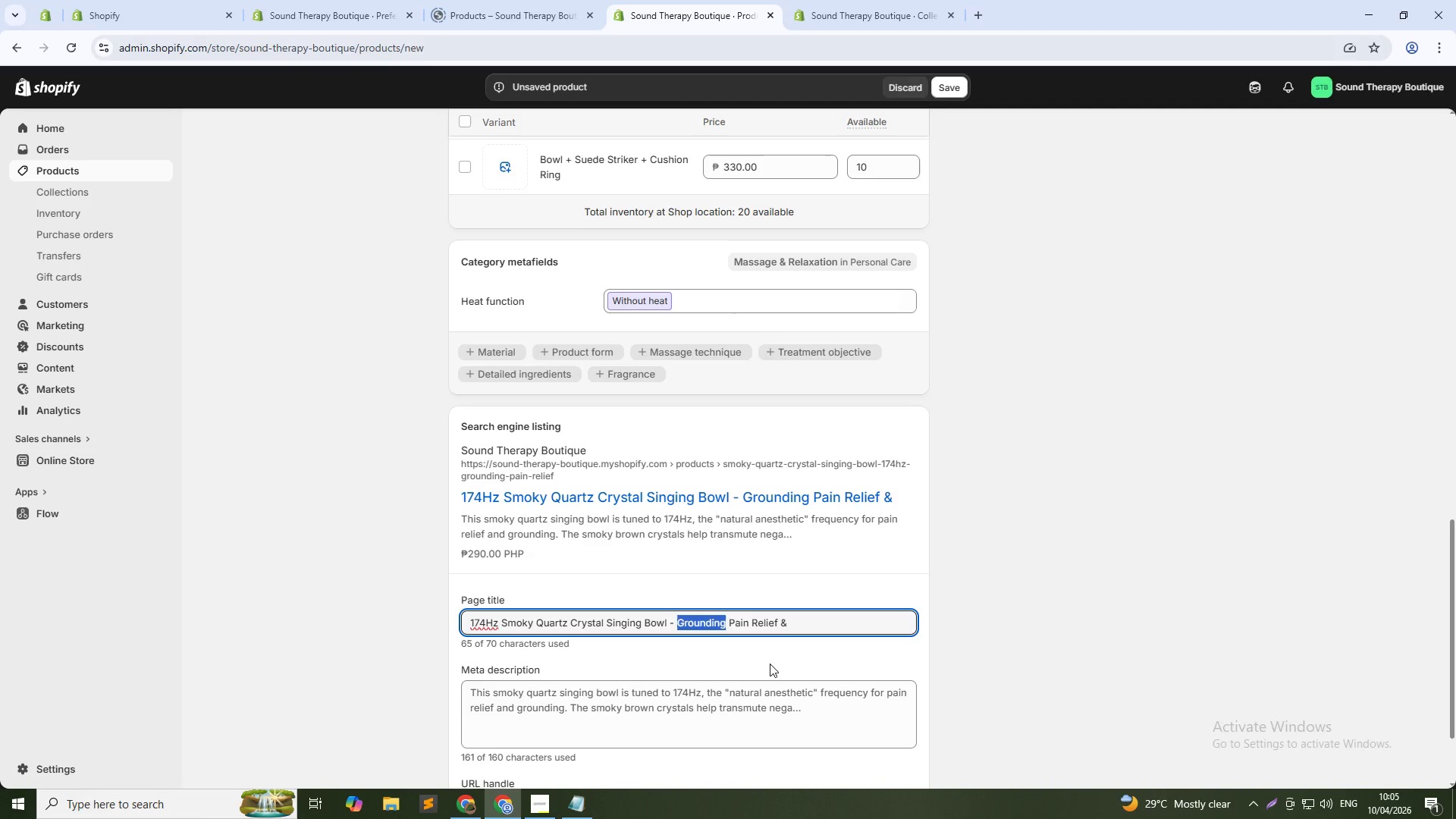 
key(Control+X)
 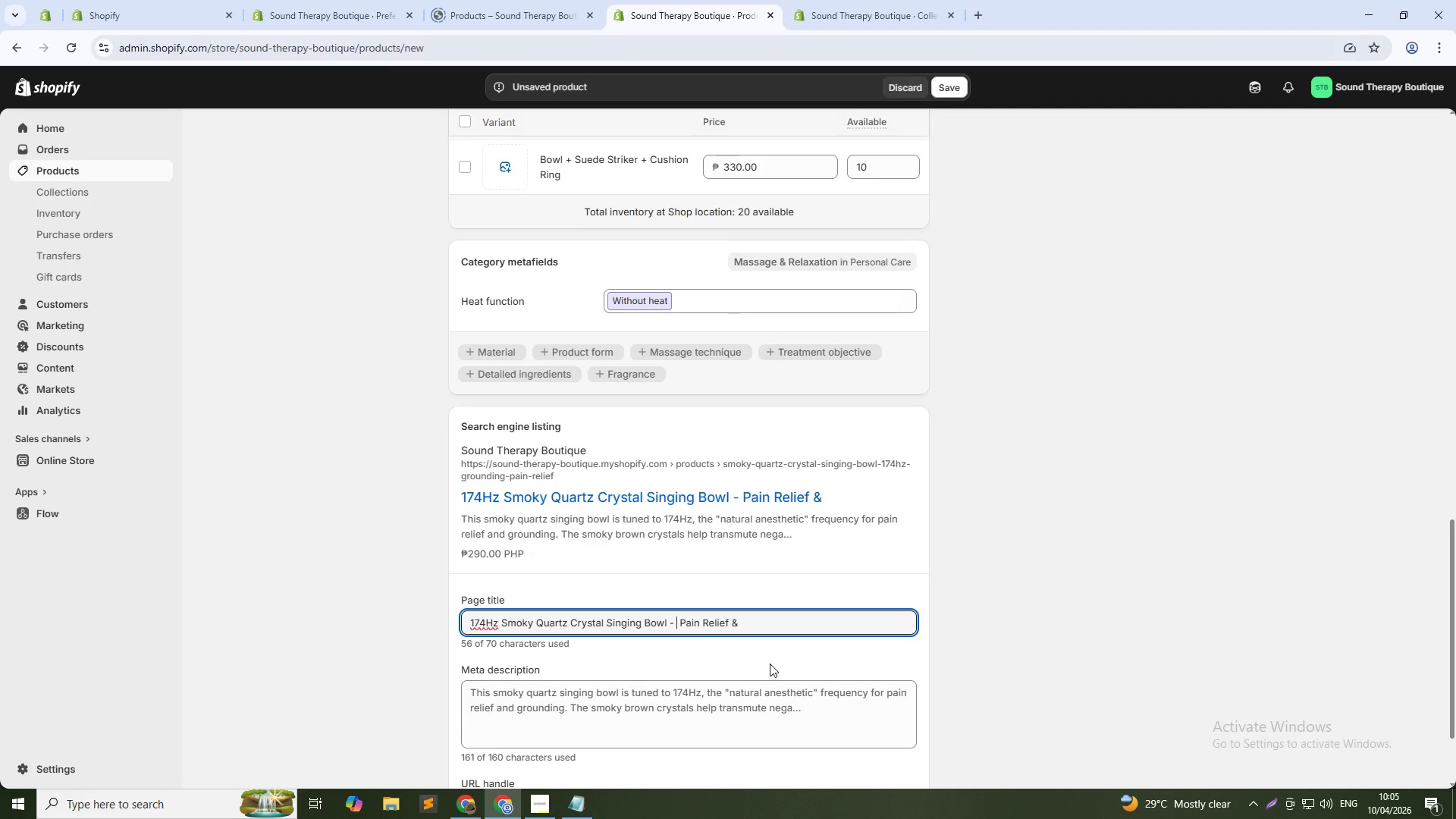 
key(ArrowRight)
 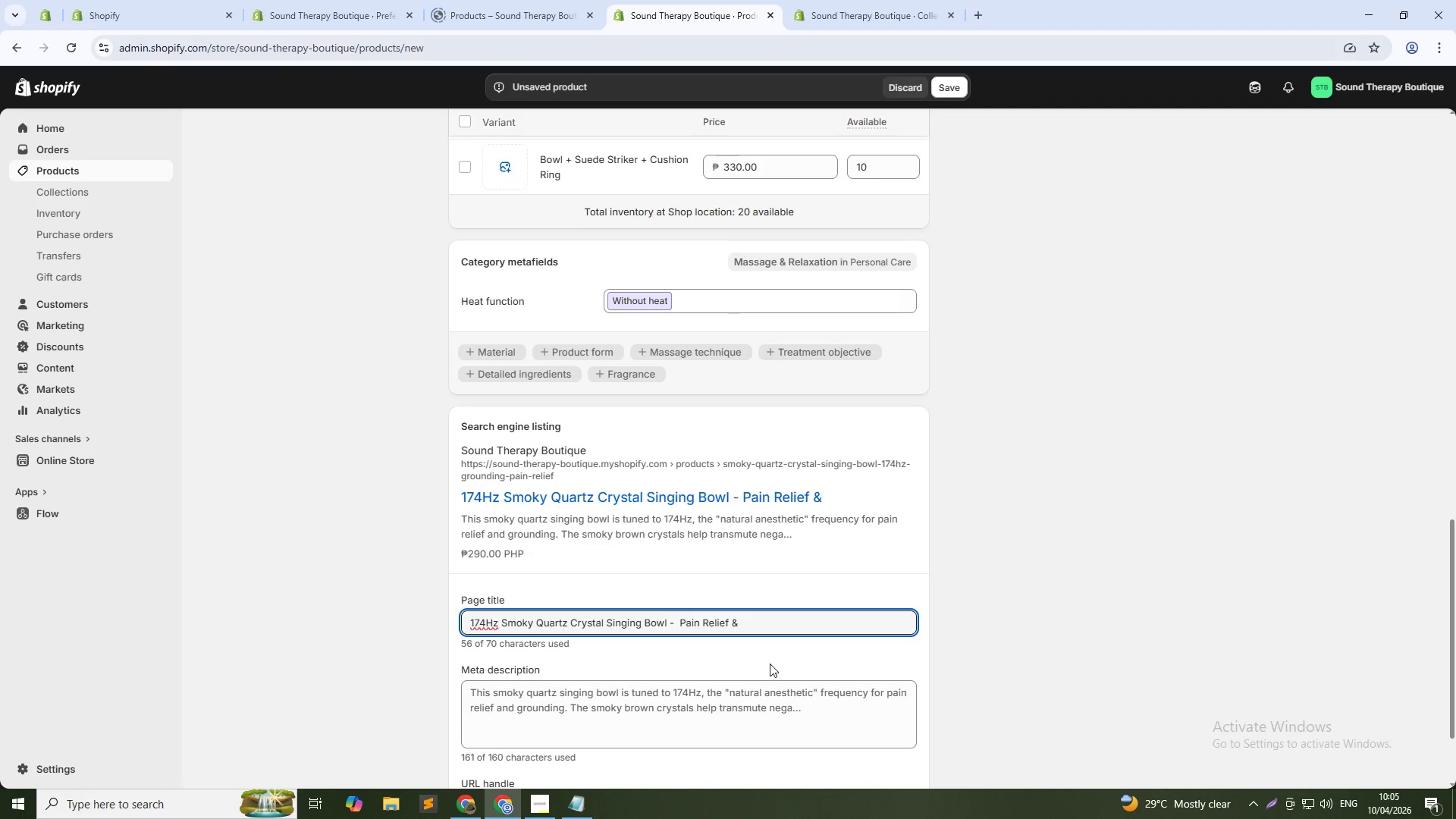 
key(Backspace)
 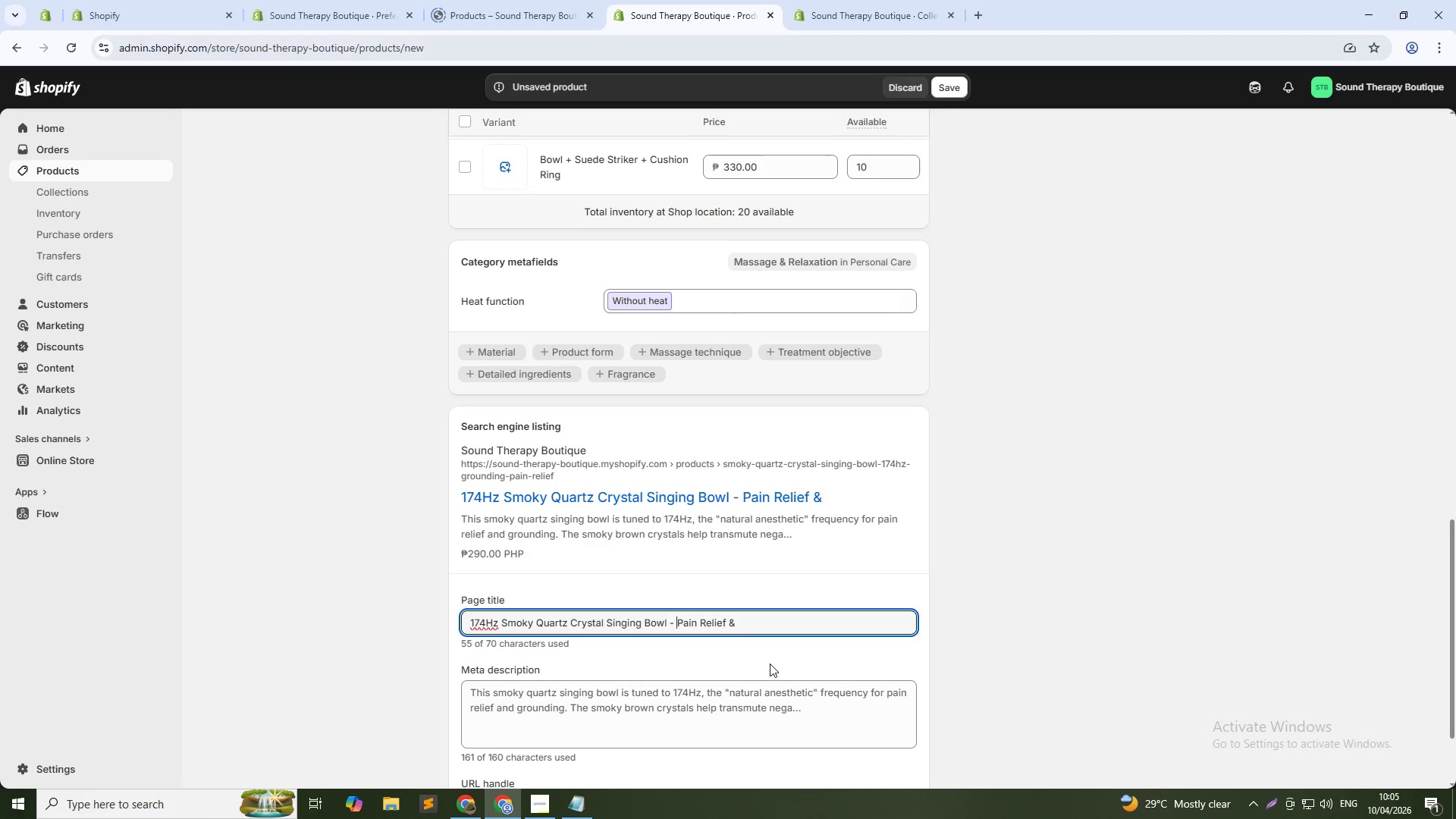 
key(ArrowDown)
 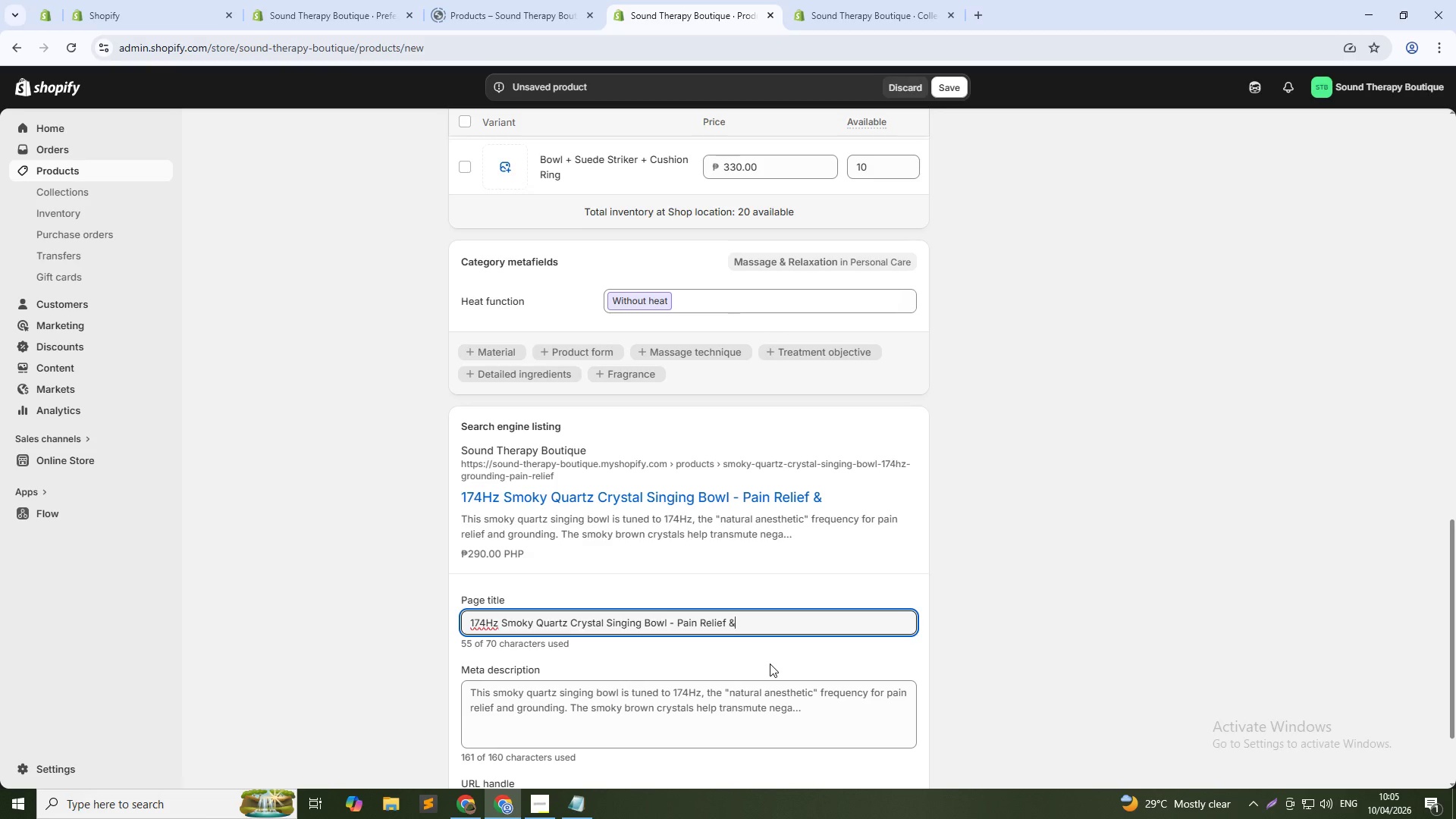 
key(Space)
 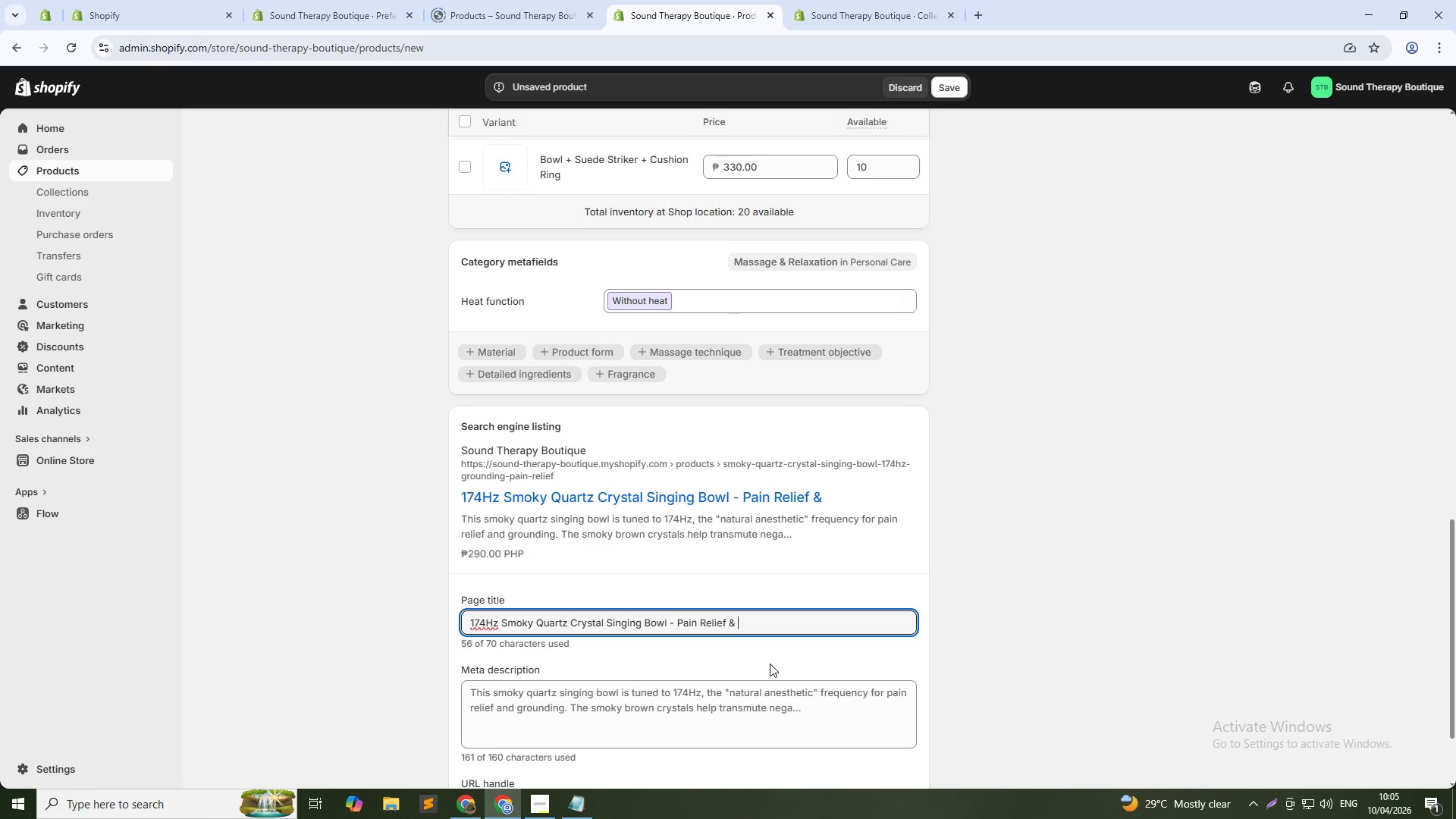 
key(Control+ControlLeft)
 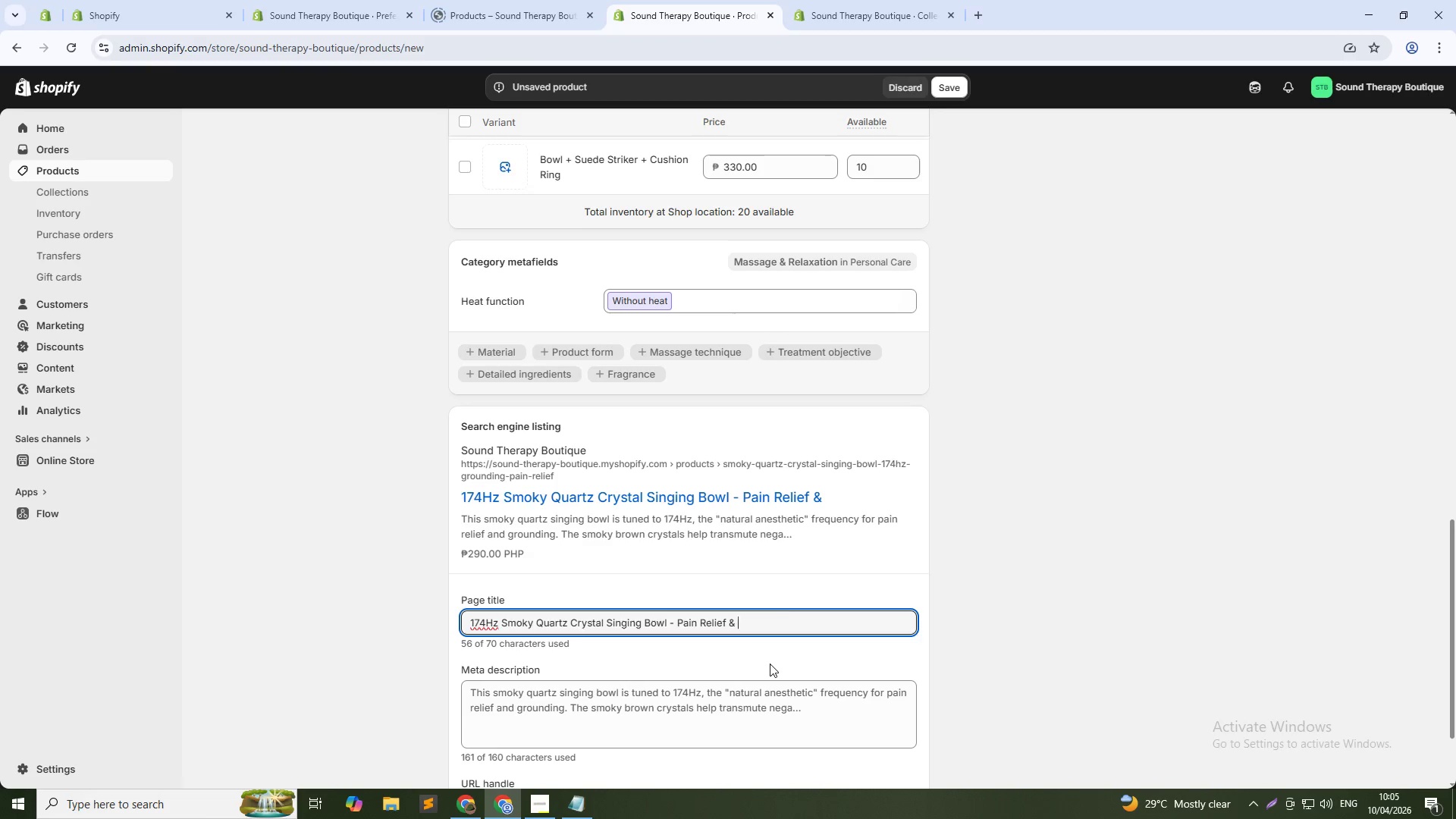 
key(Control+V)
 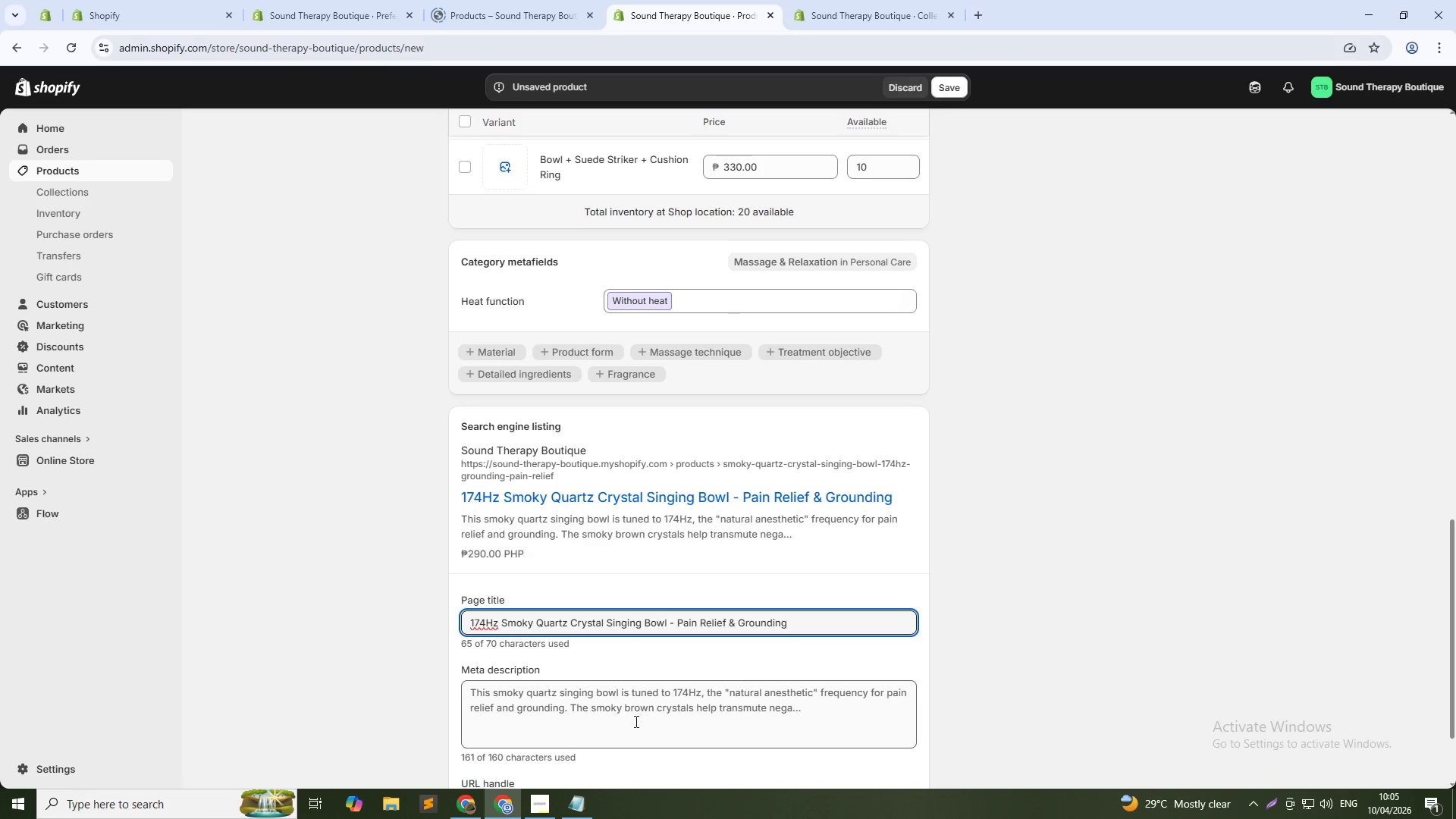 
scroll: coordinate [620, 727], scroll_direction: down, amount: 1.0
 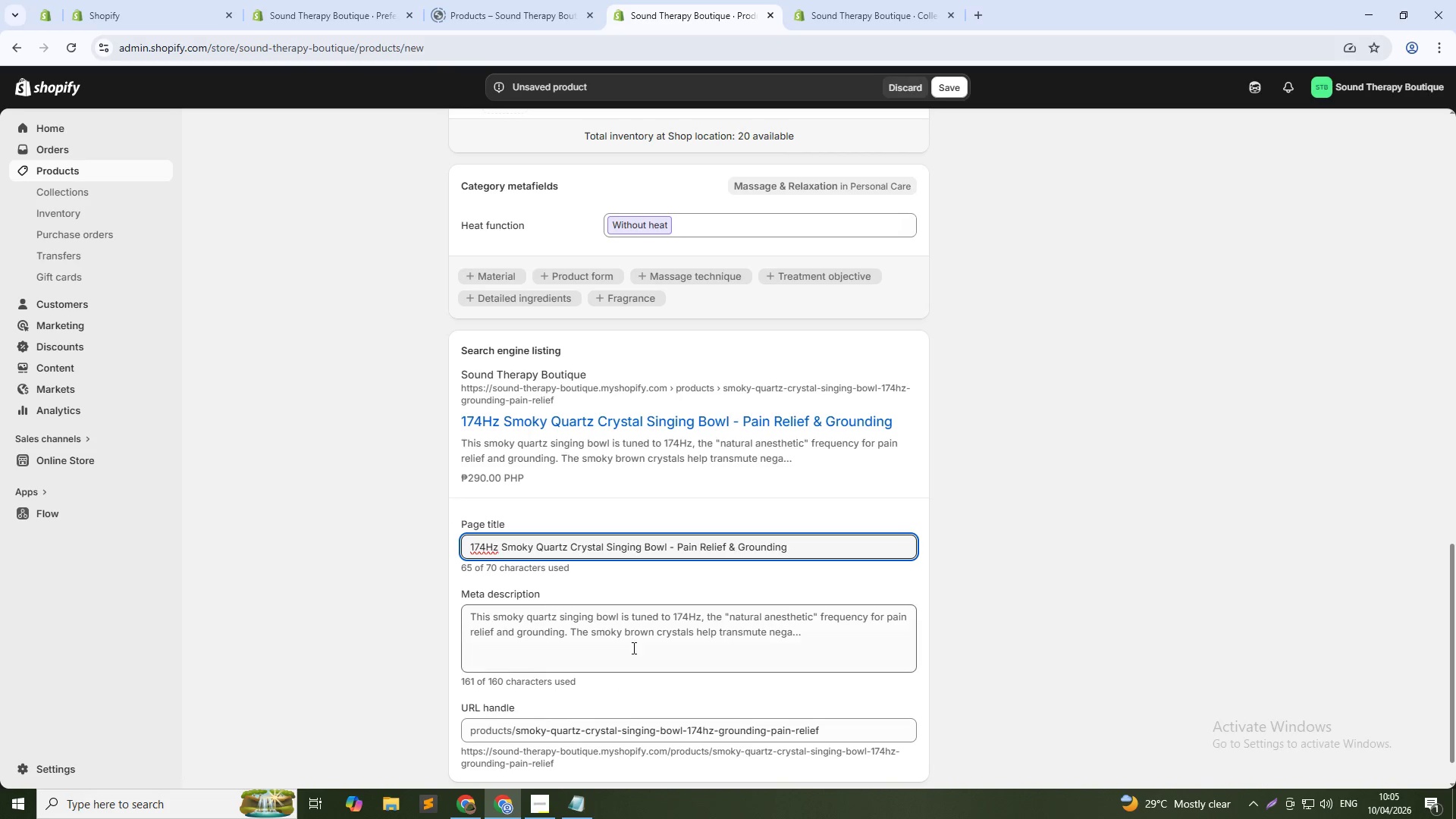 
left_click([632, 646])
 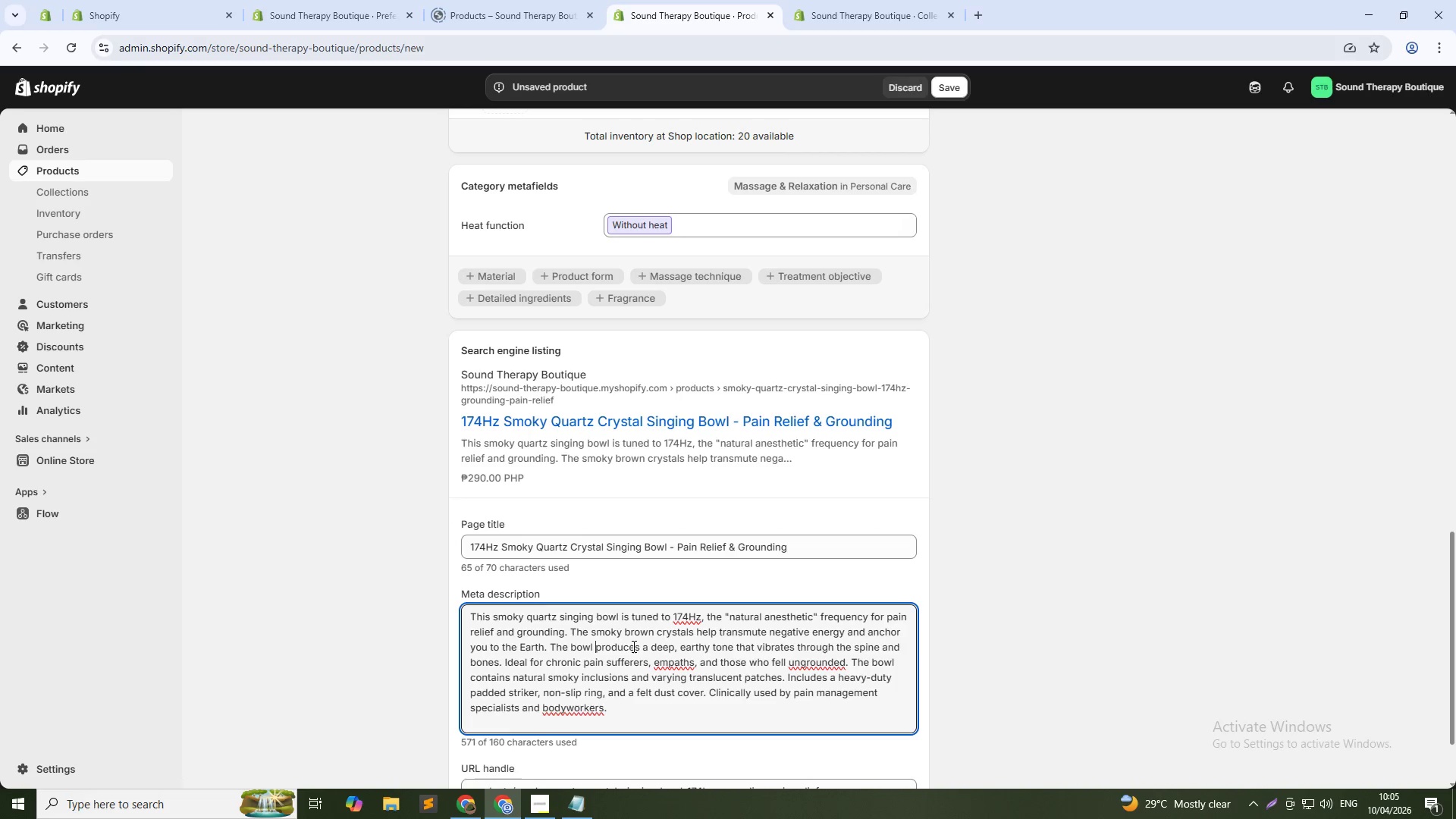 
key(Control+A)
 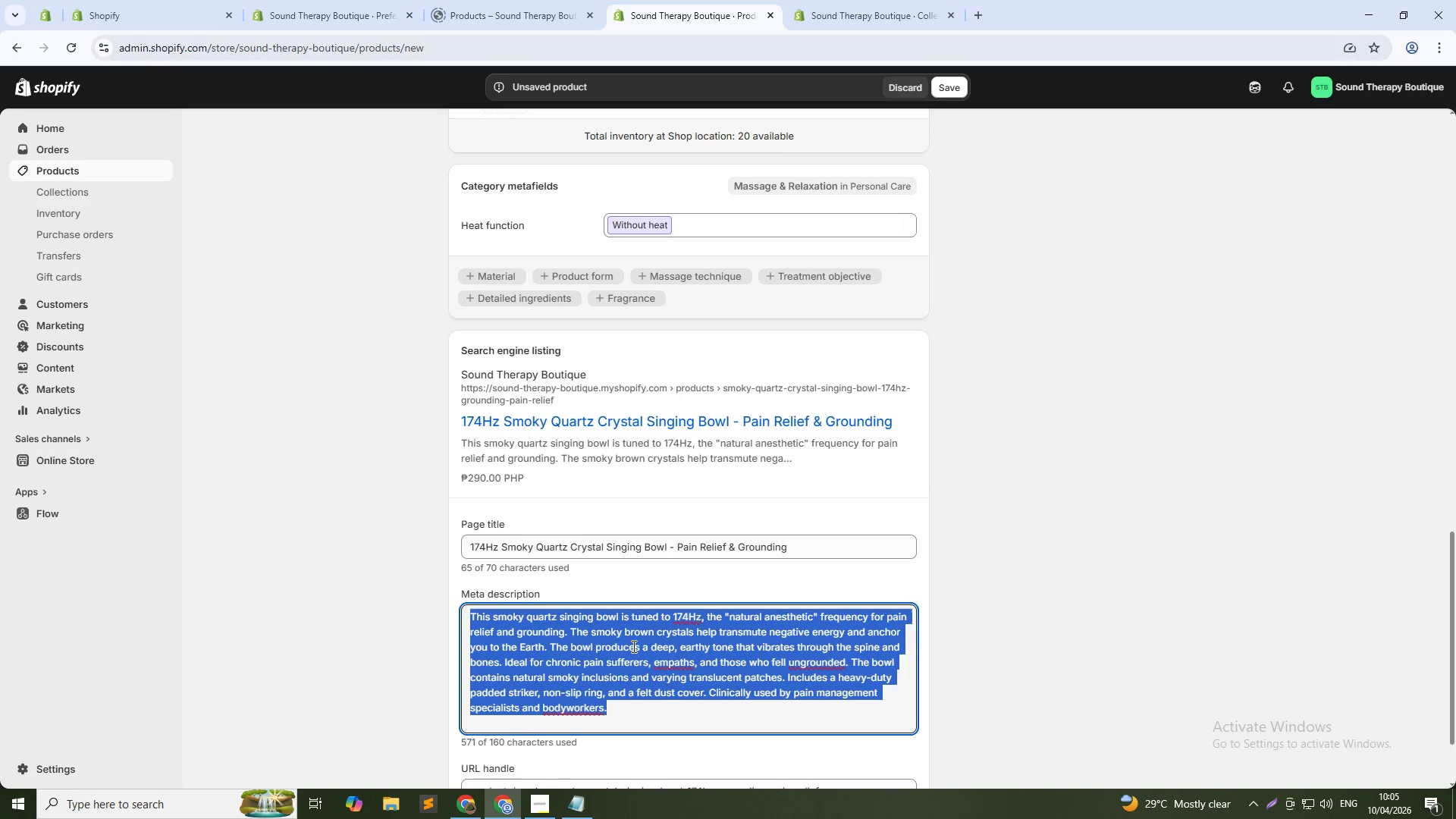 
type(174hz smoky quartz crystal bowl for chronic pain & grounding. Deep earthy tone. USed by pain specialists. Shop now.)
 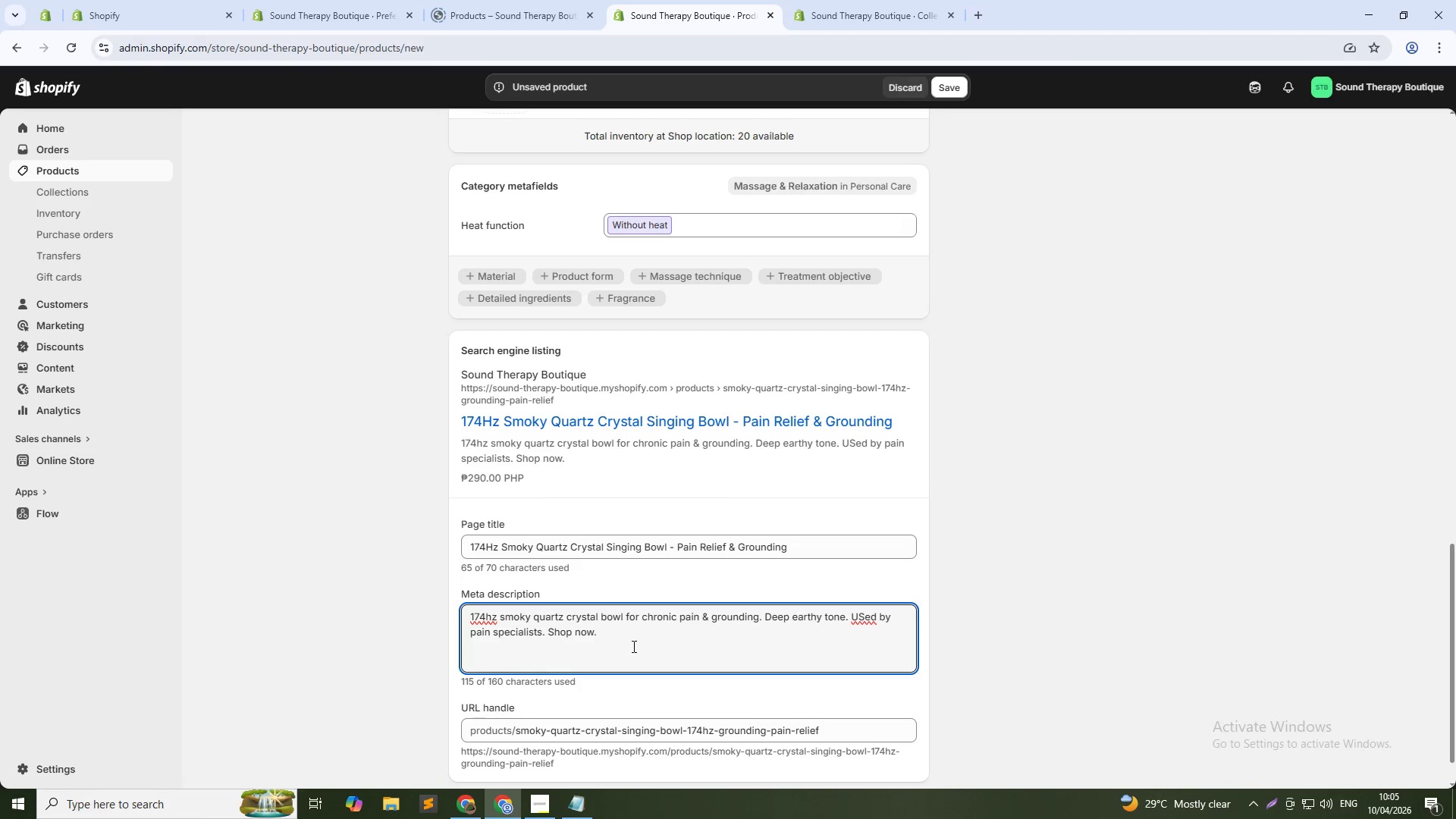 
key(Alt+AltLeft)
 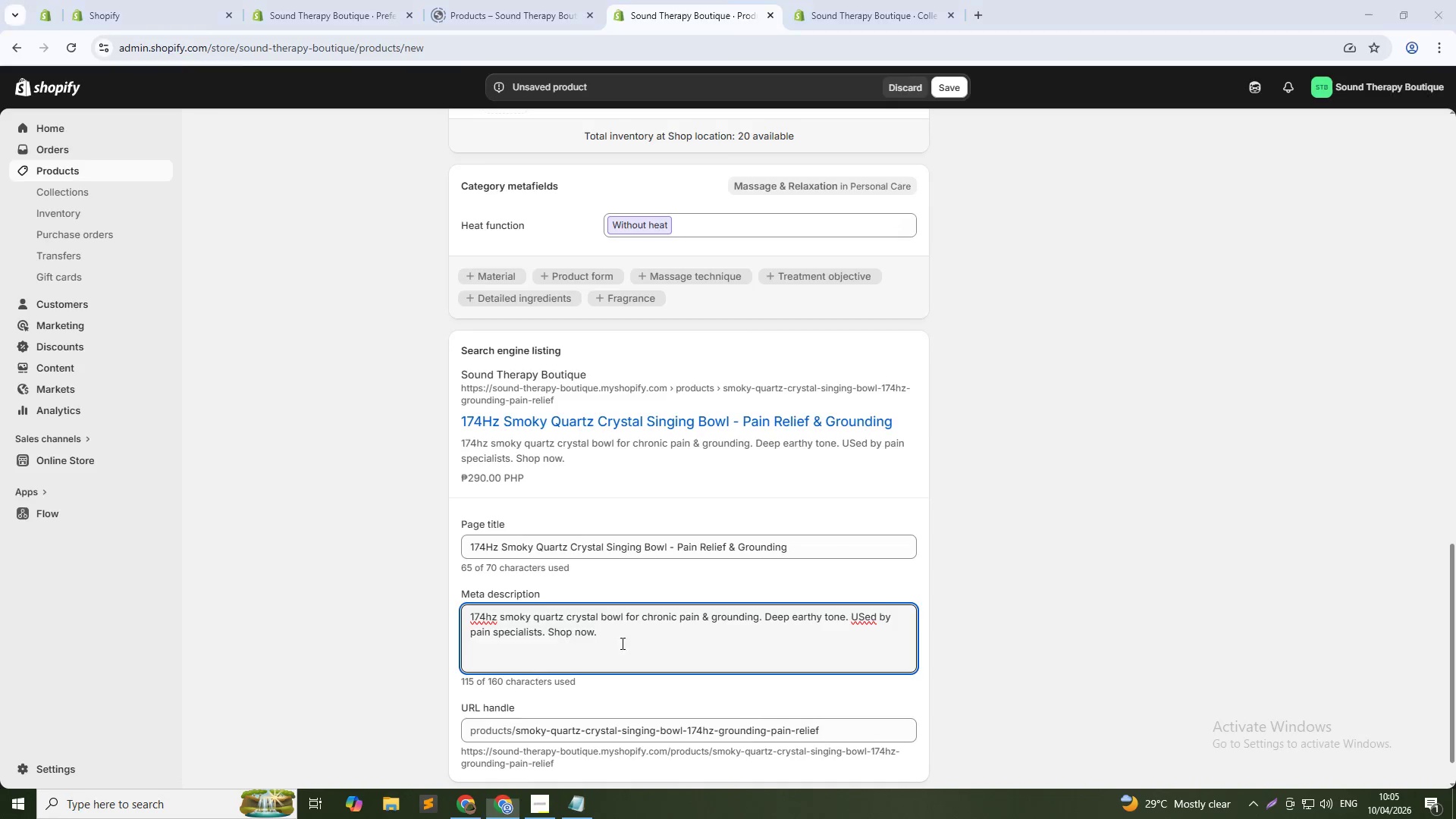 
key(Alt+Tab)